 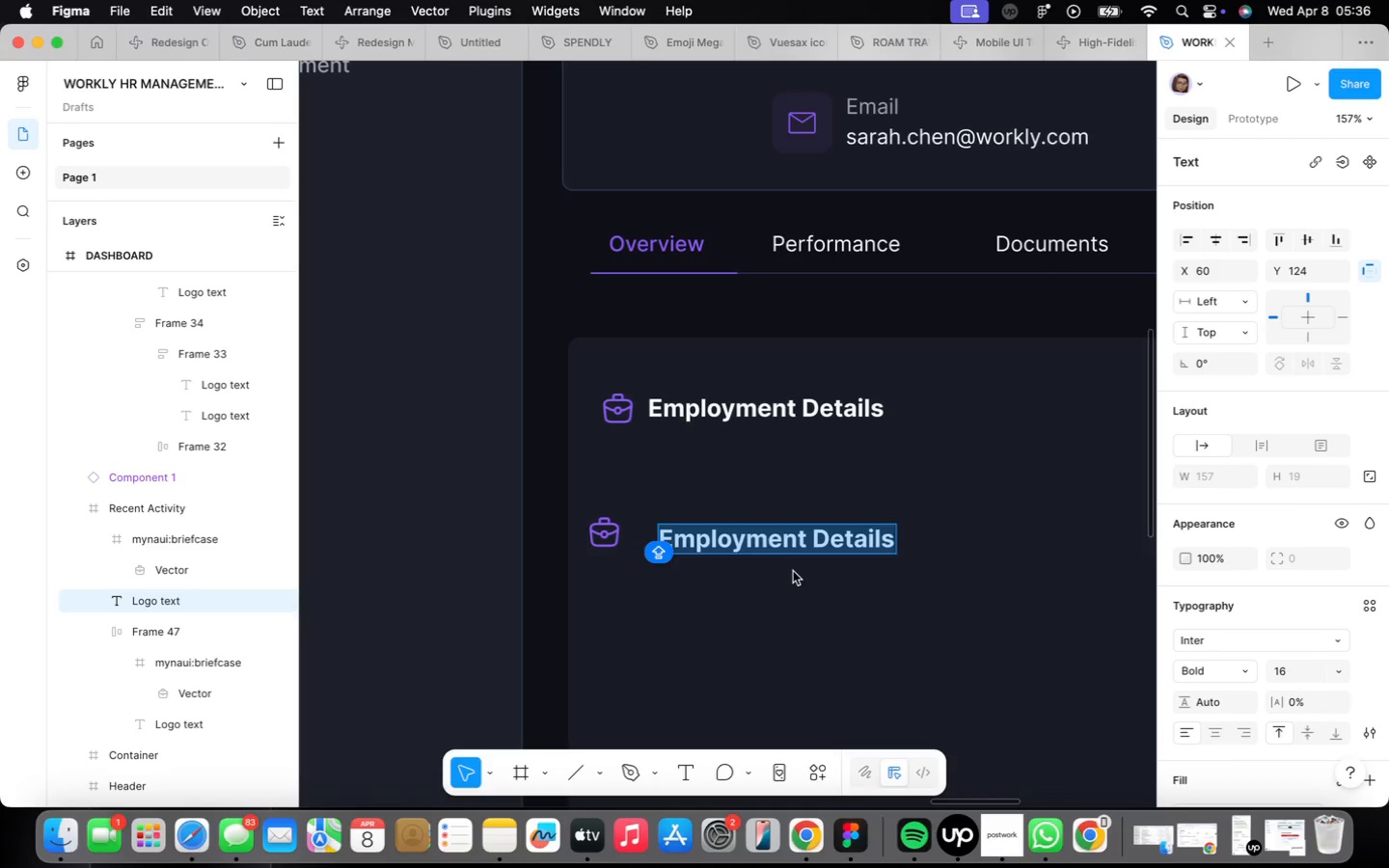 
type(Eployee )
key(Backspace)
key(Backspace)
key(Backspace)
key(Backspace)
key(Backspace)
key(Backspace)
key(Backspace)
type(m)
 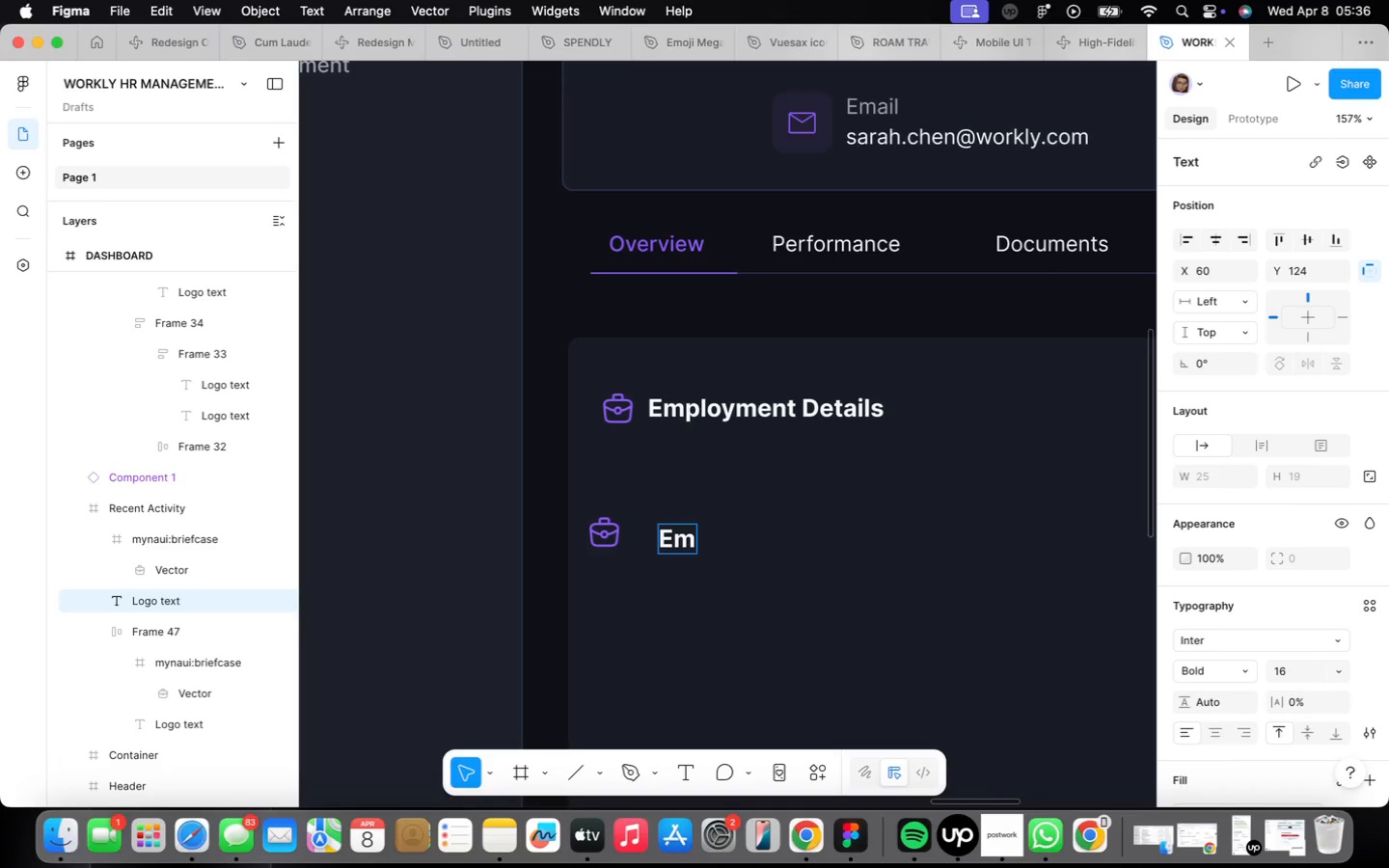 
type(ployee )
 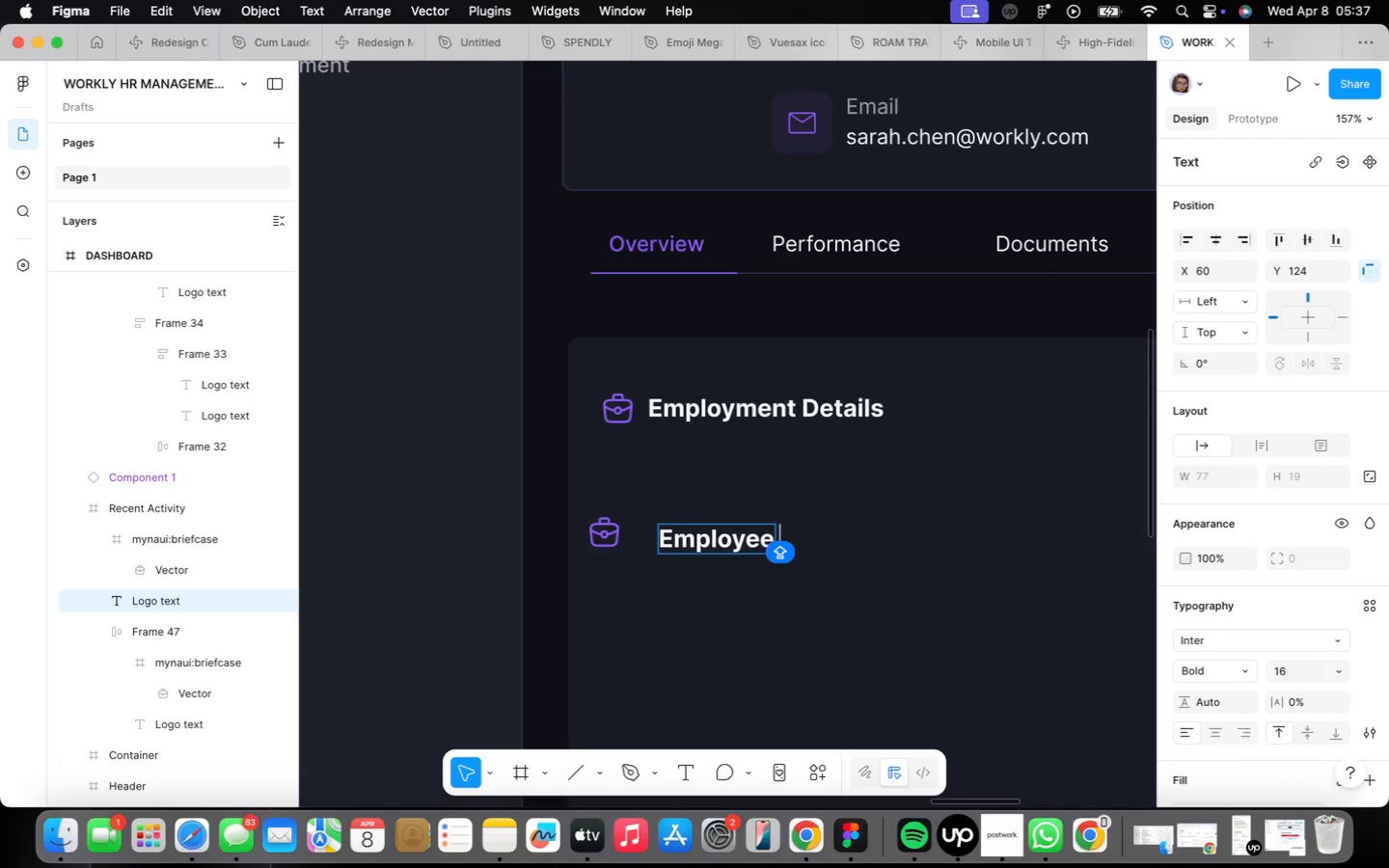 
wait(29.29)
 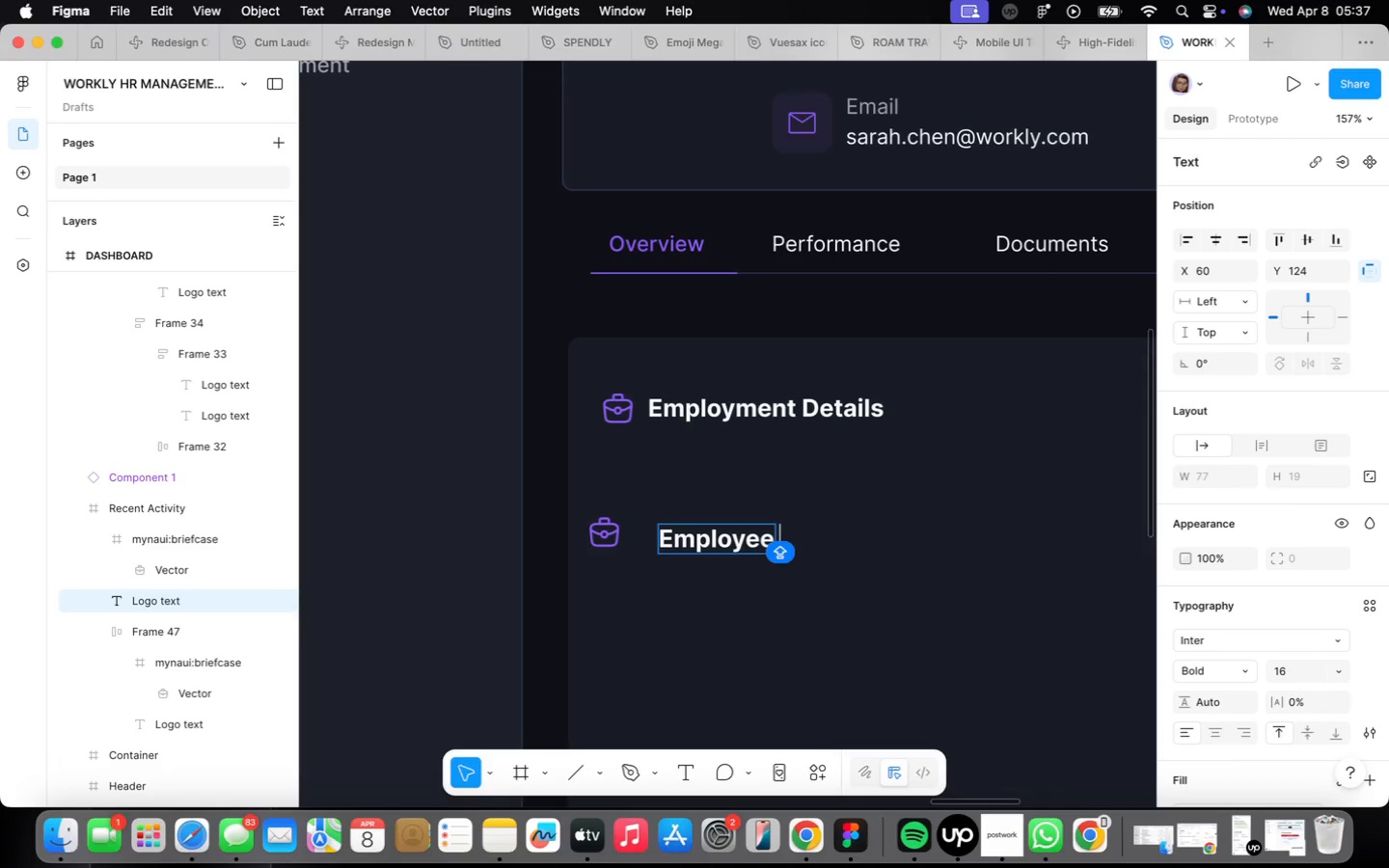 
key(D)
 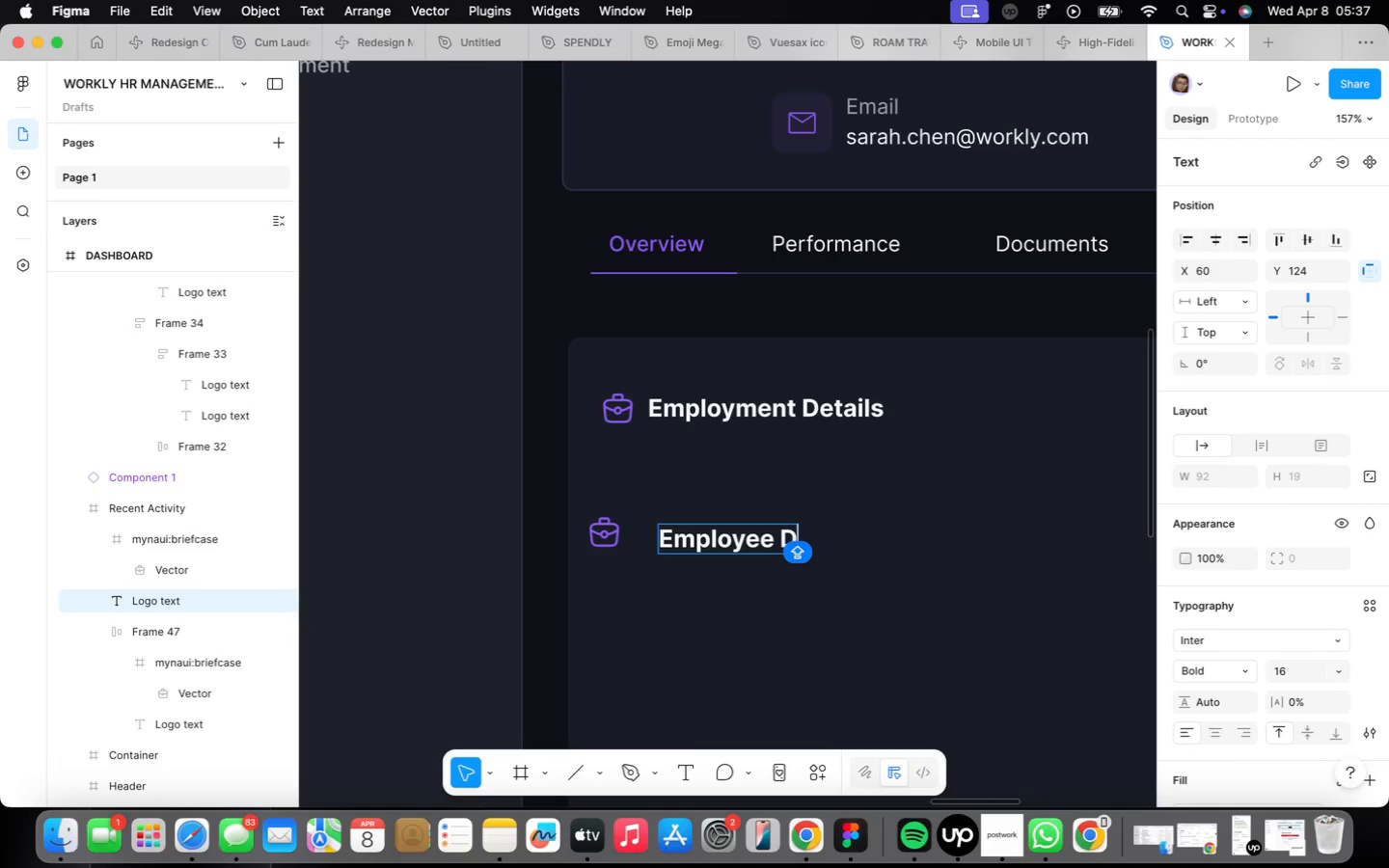 
wait(35.98)
 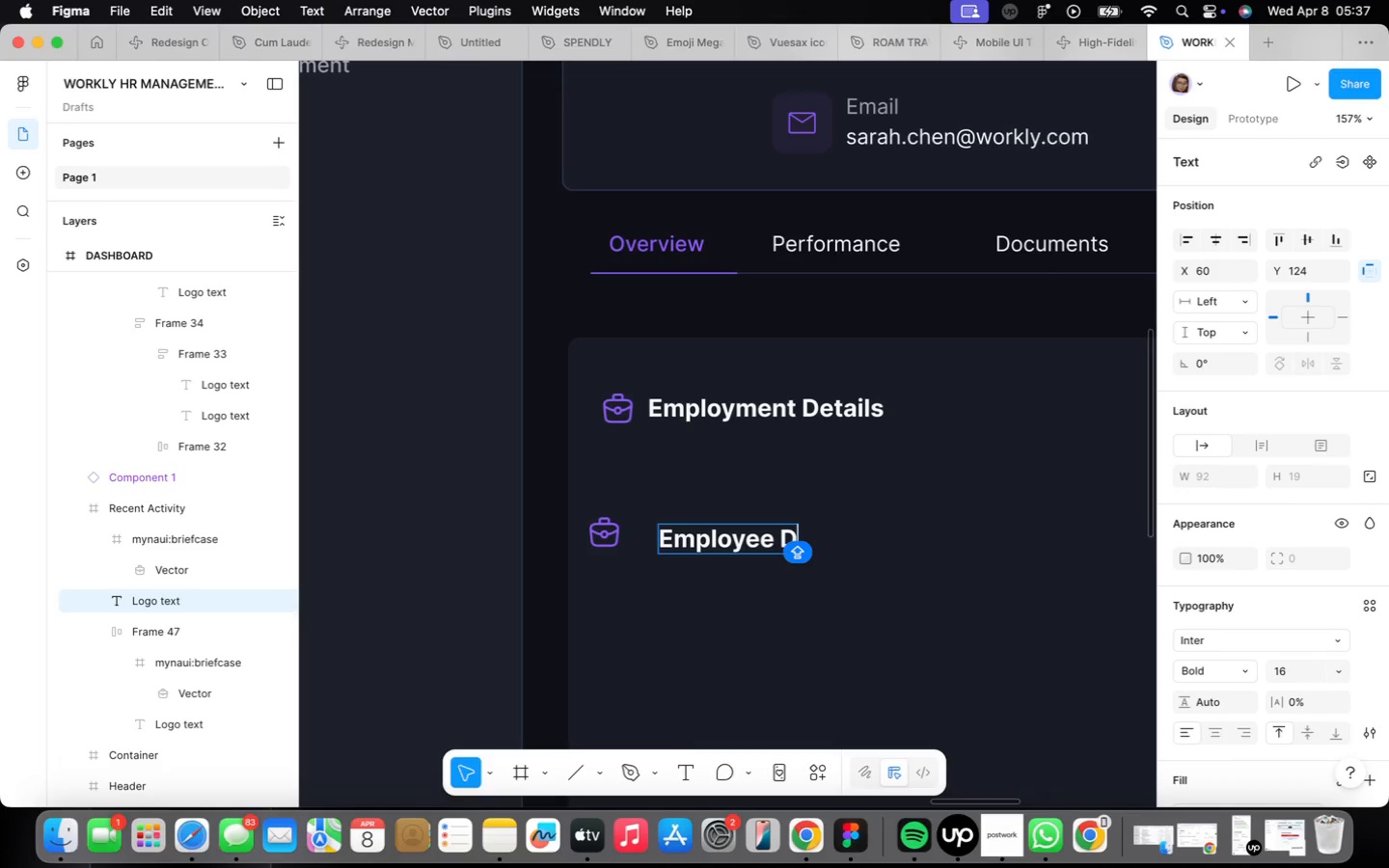 
type(etails)
 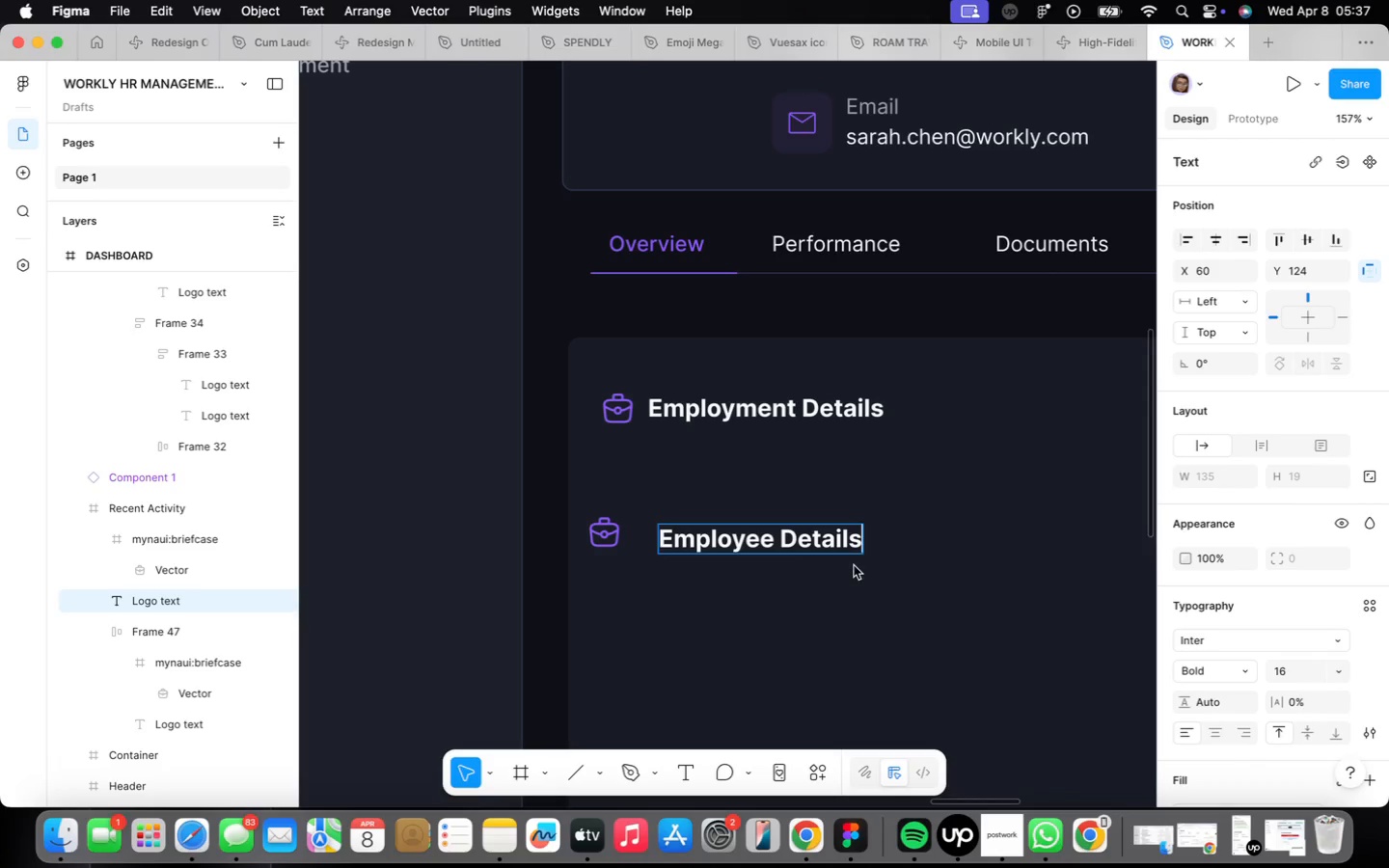 
left_click([903, 542])
 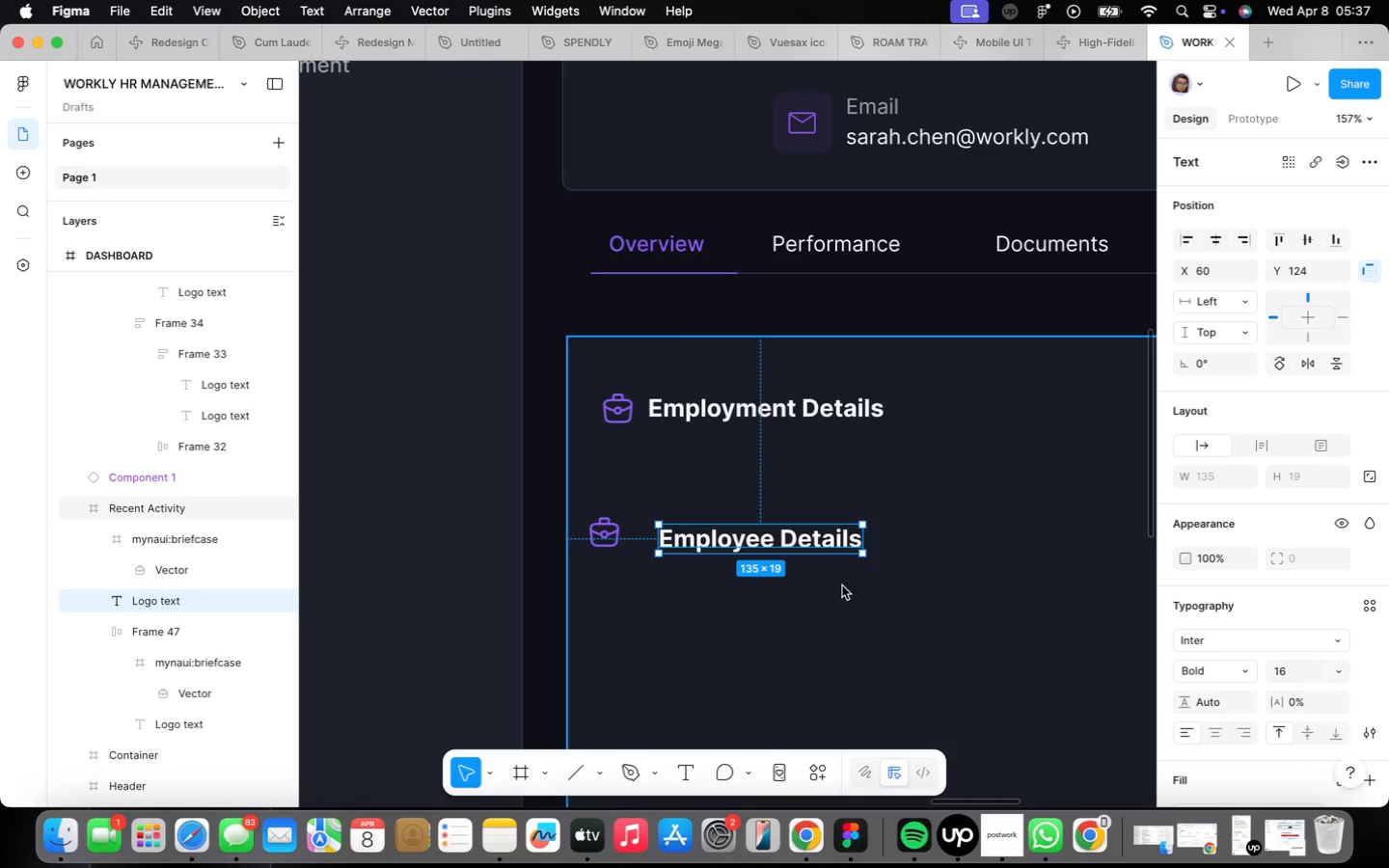 
left_click([868, 578])
 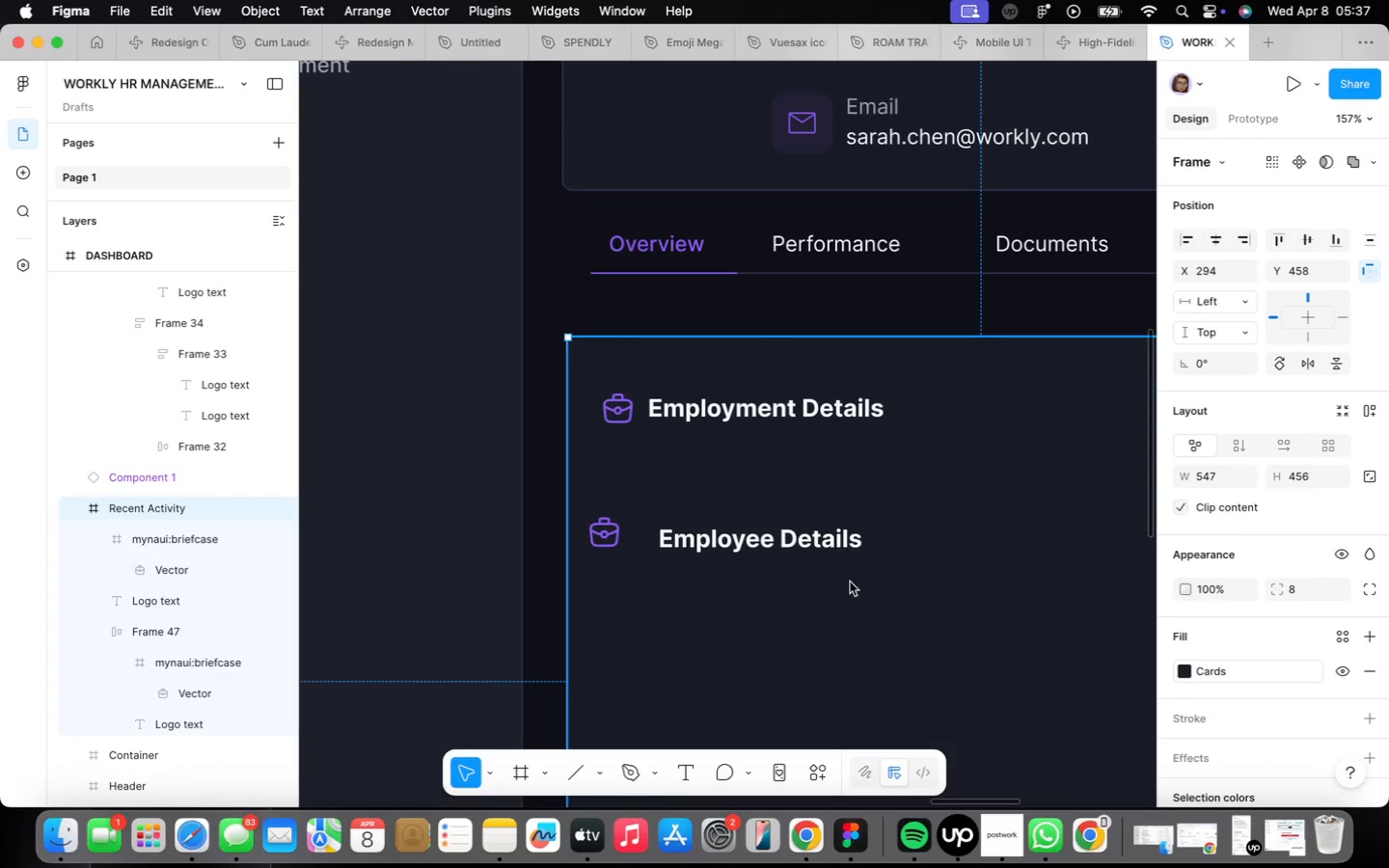 
scroll: coordinate [1299, 669], scroll_direction: down, amount: 18.0
 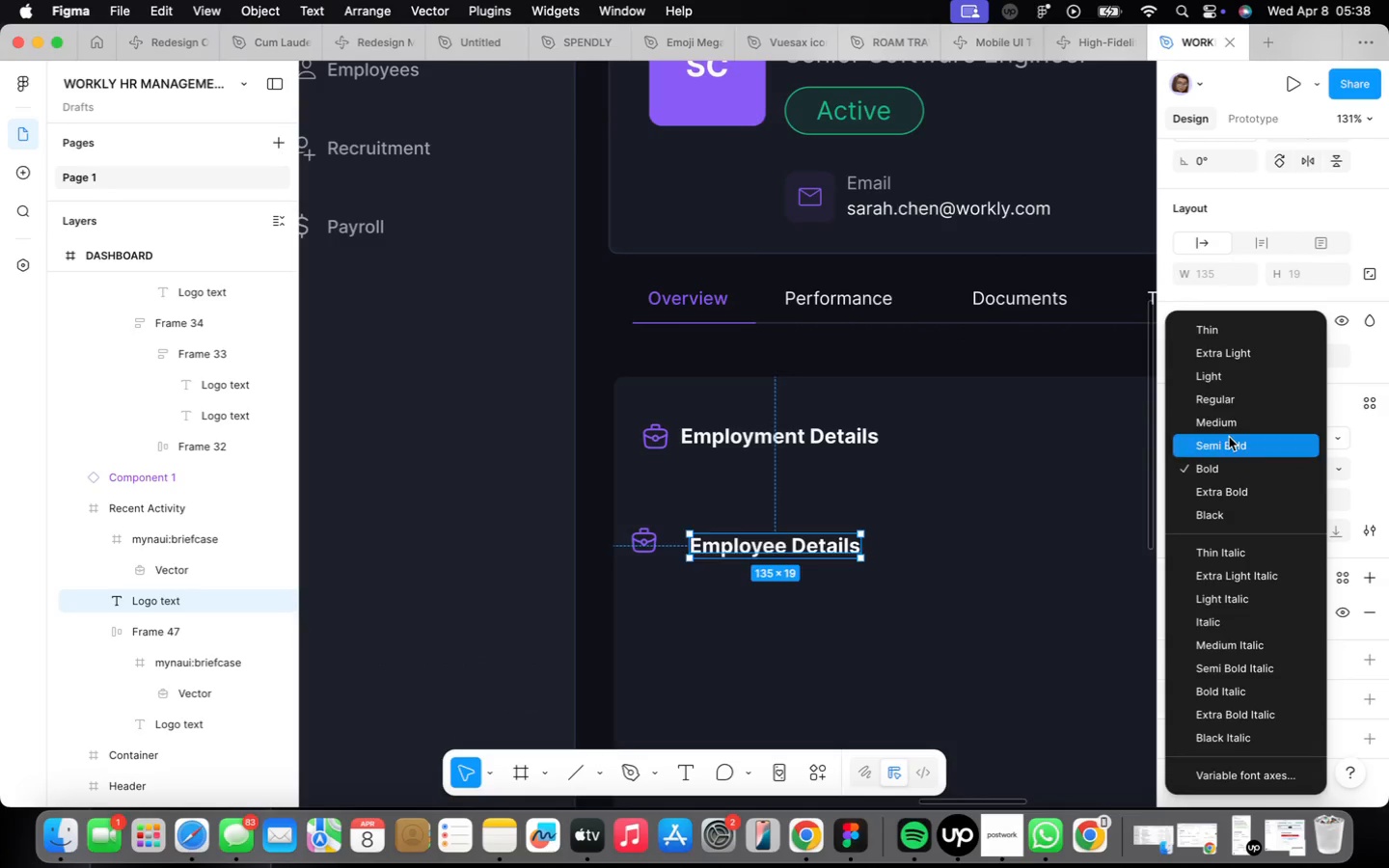 
left_click([1228, 408])
 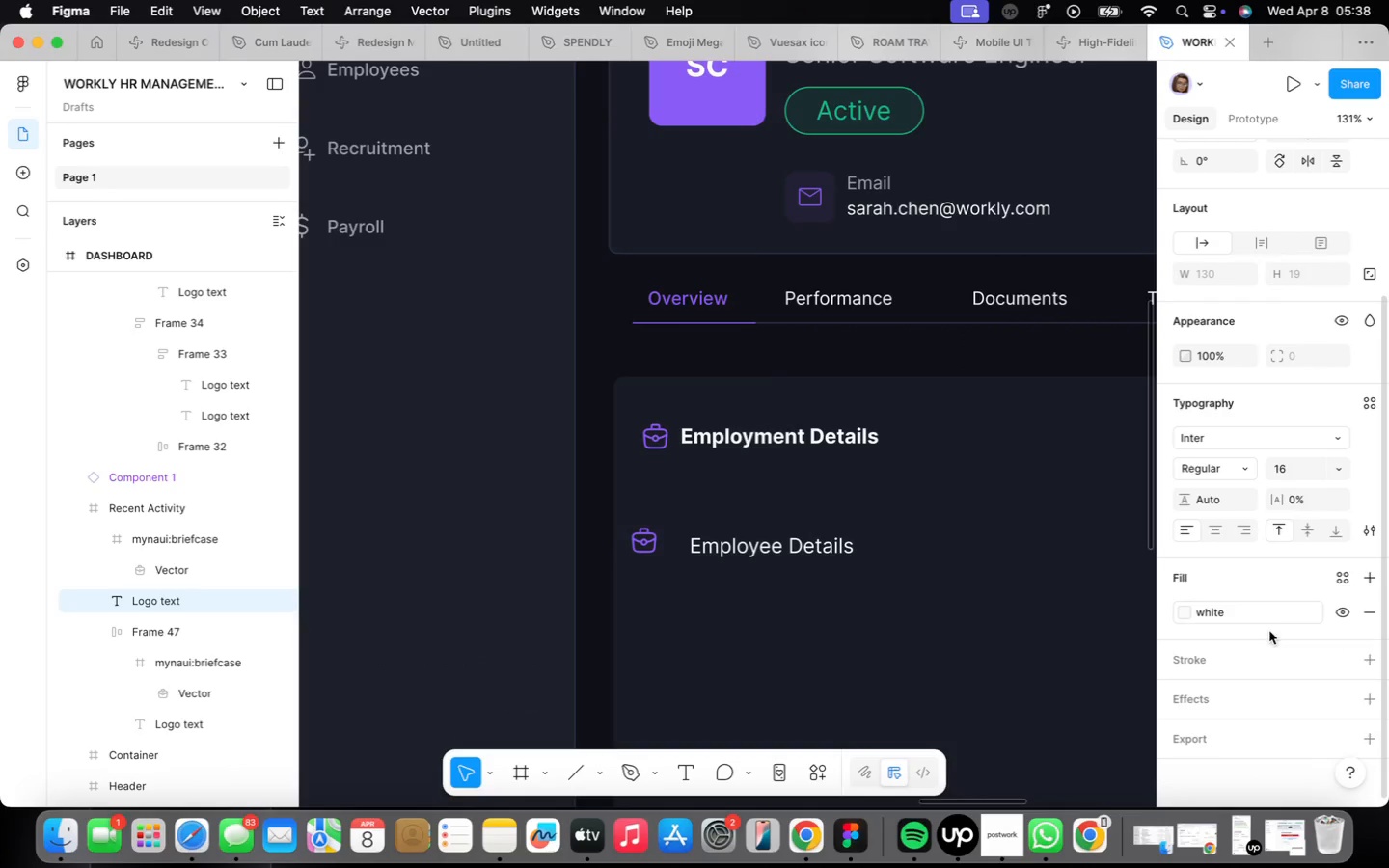 
left_click([1259, 610])
 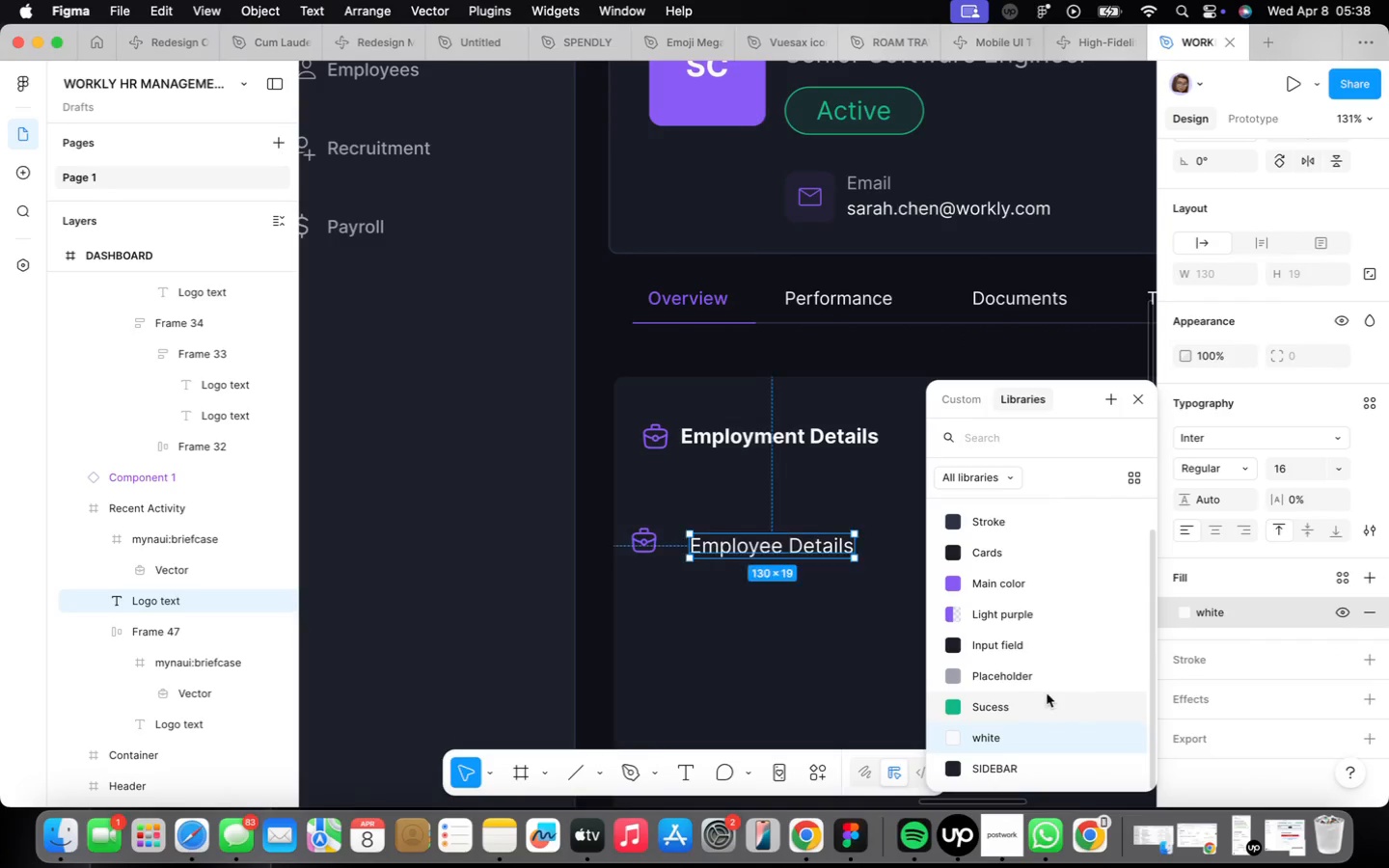 
left_click([1047, 674])
 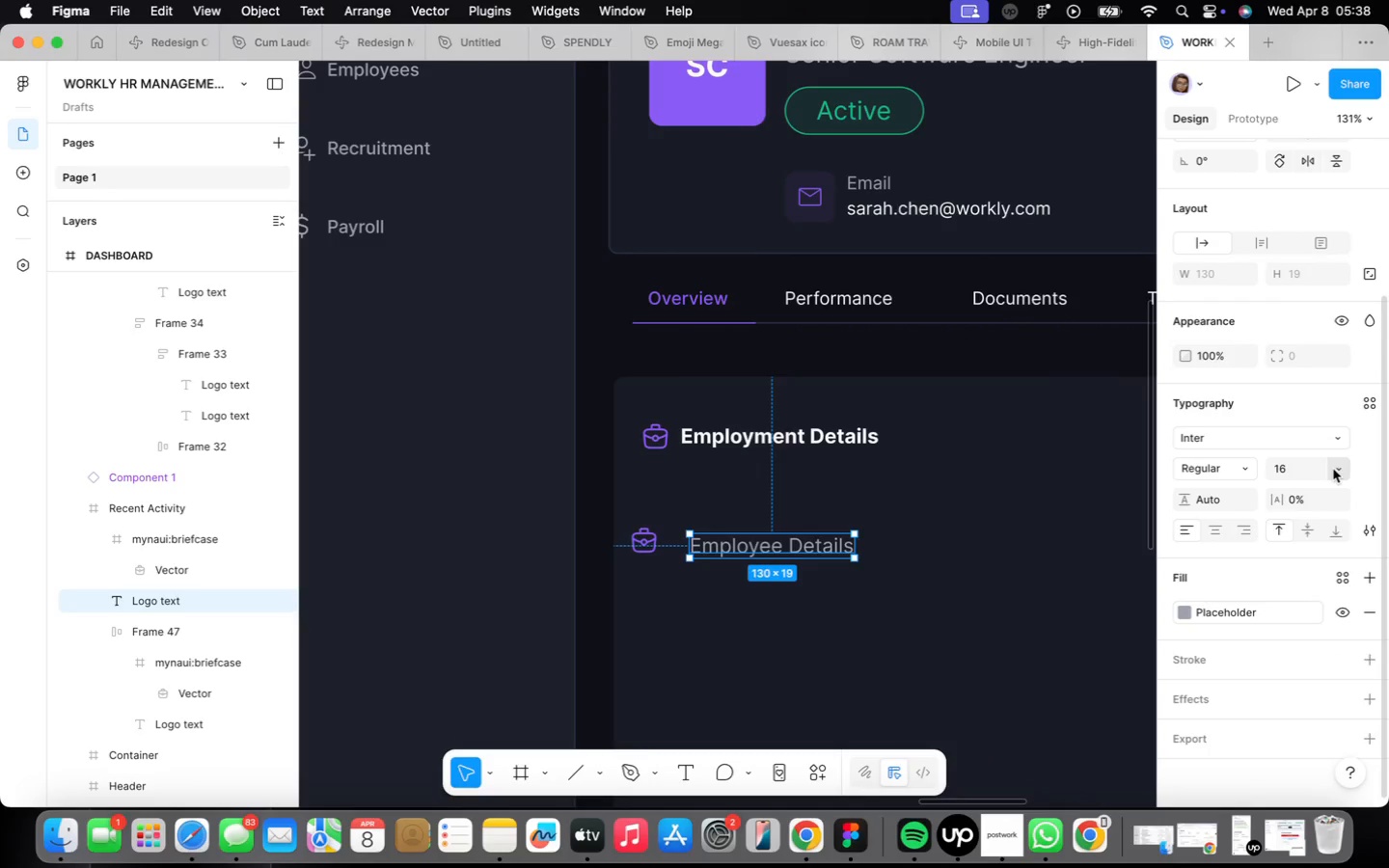 
left_click([971, 573])
 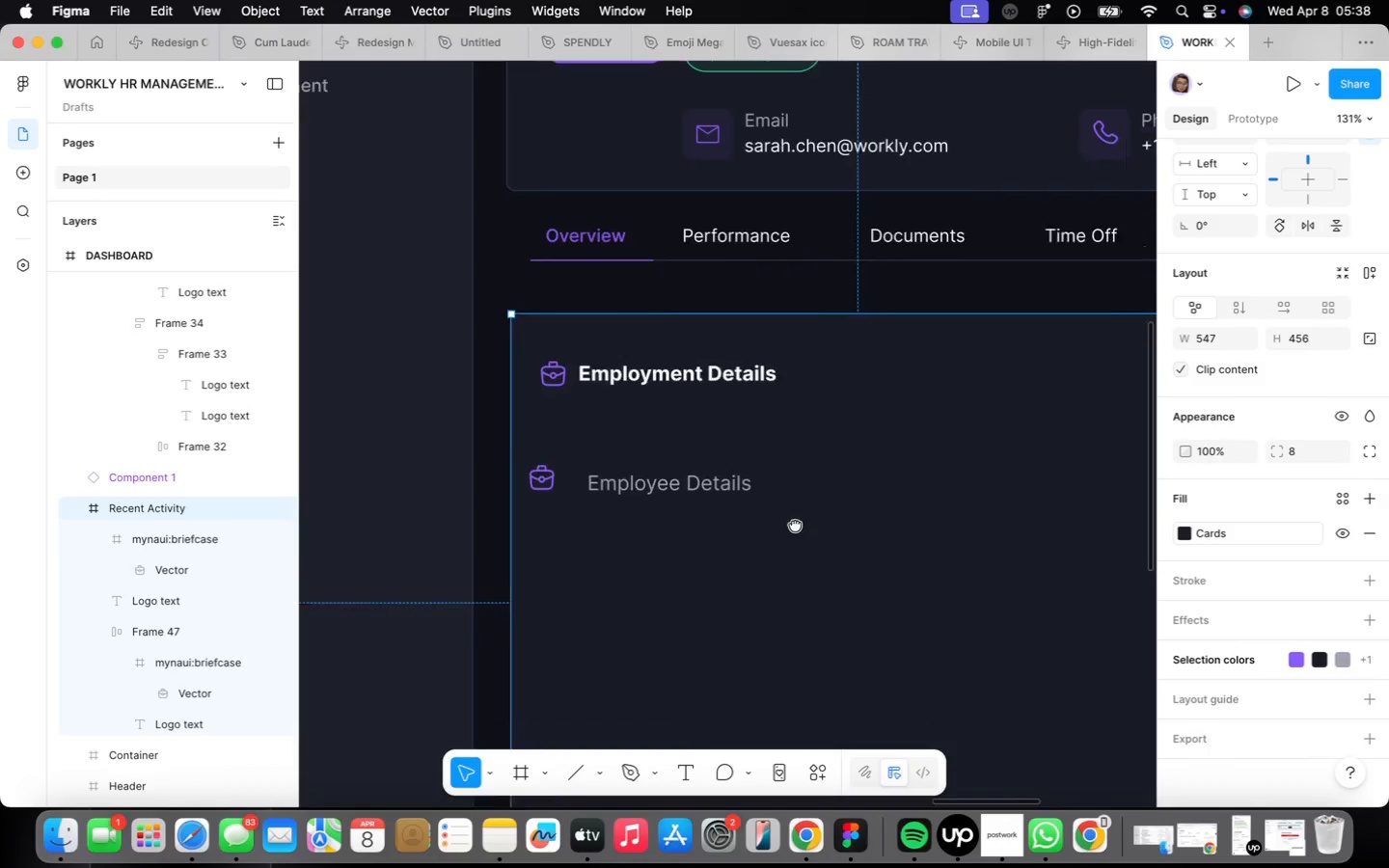 
scroll: coordinate [691, 457], scroll_direction: down, amount: 2.0
 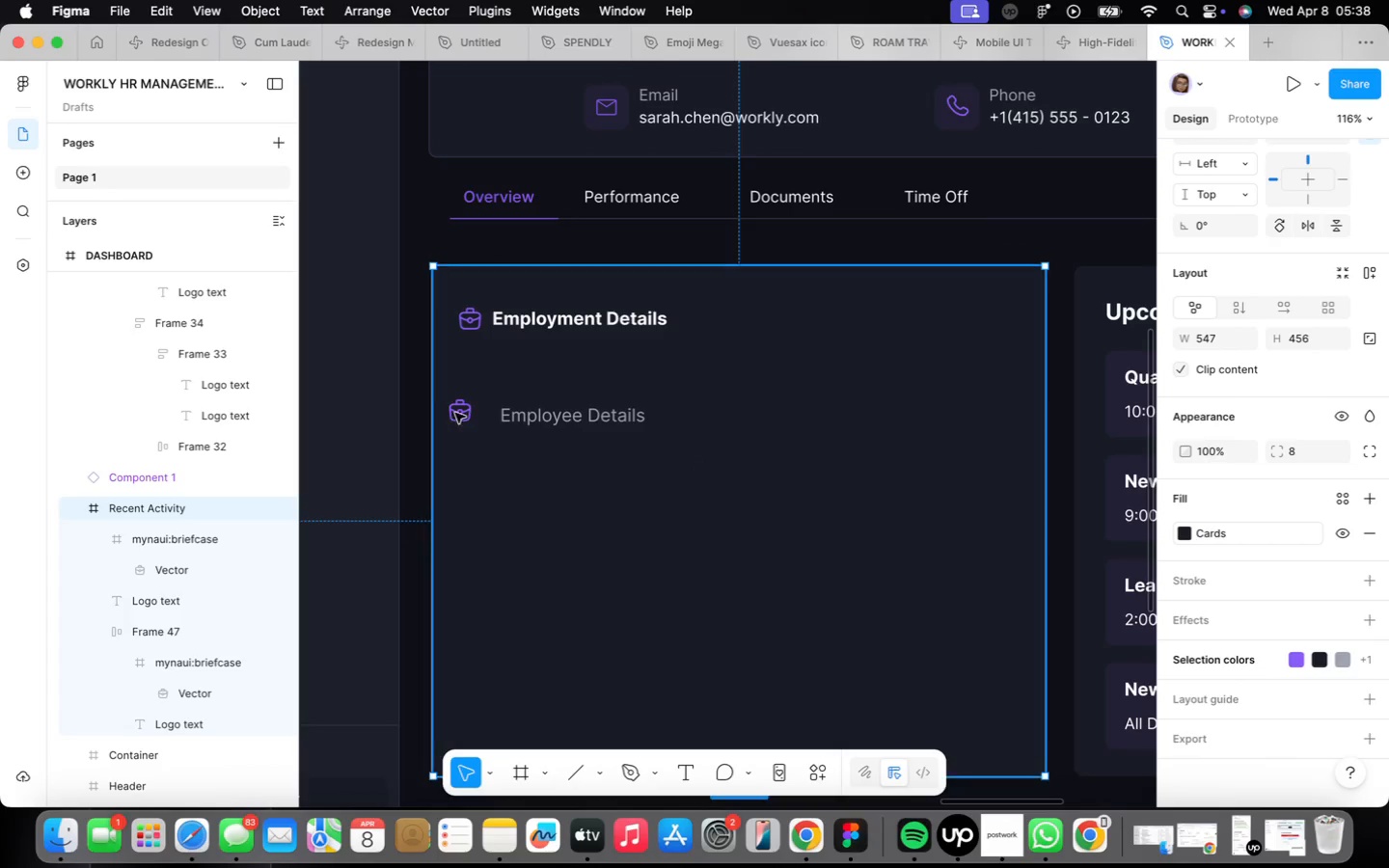 
double_click([465, 412])
 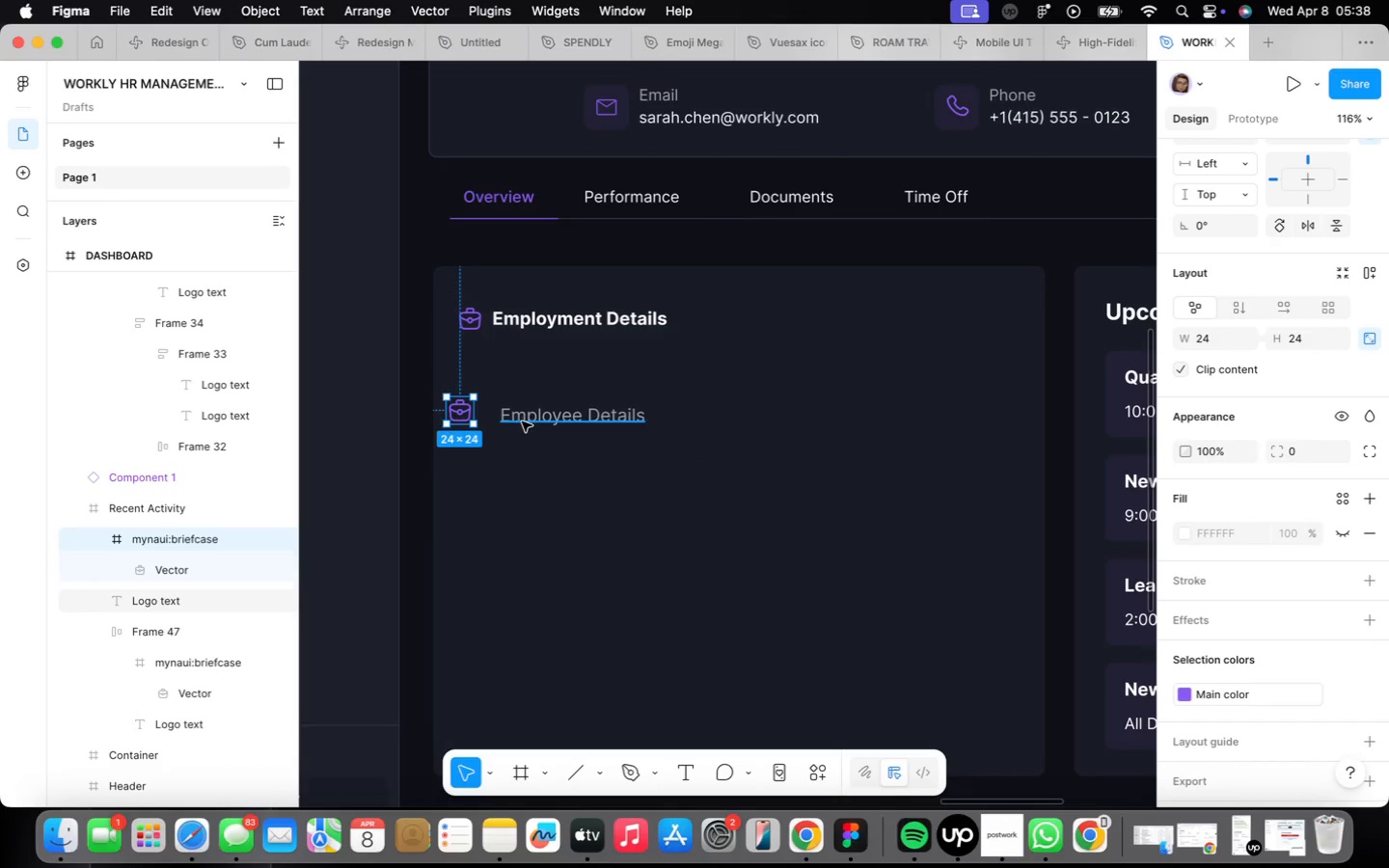 
left_click_drag(start_coordinate=[526, 421], to_coordinate=[513, 415])
 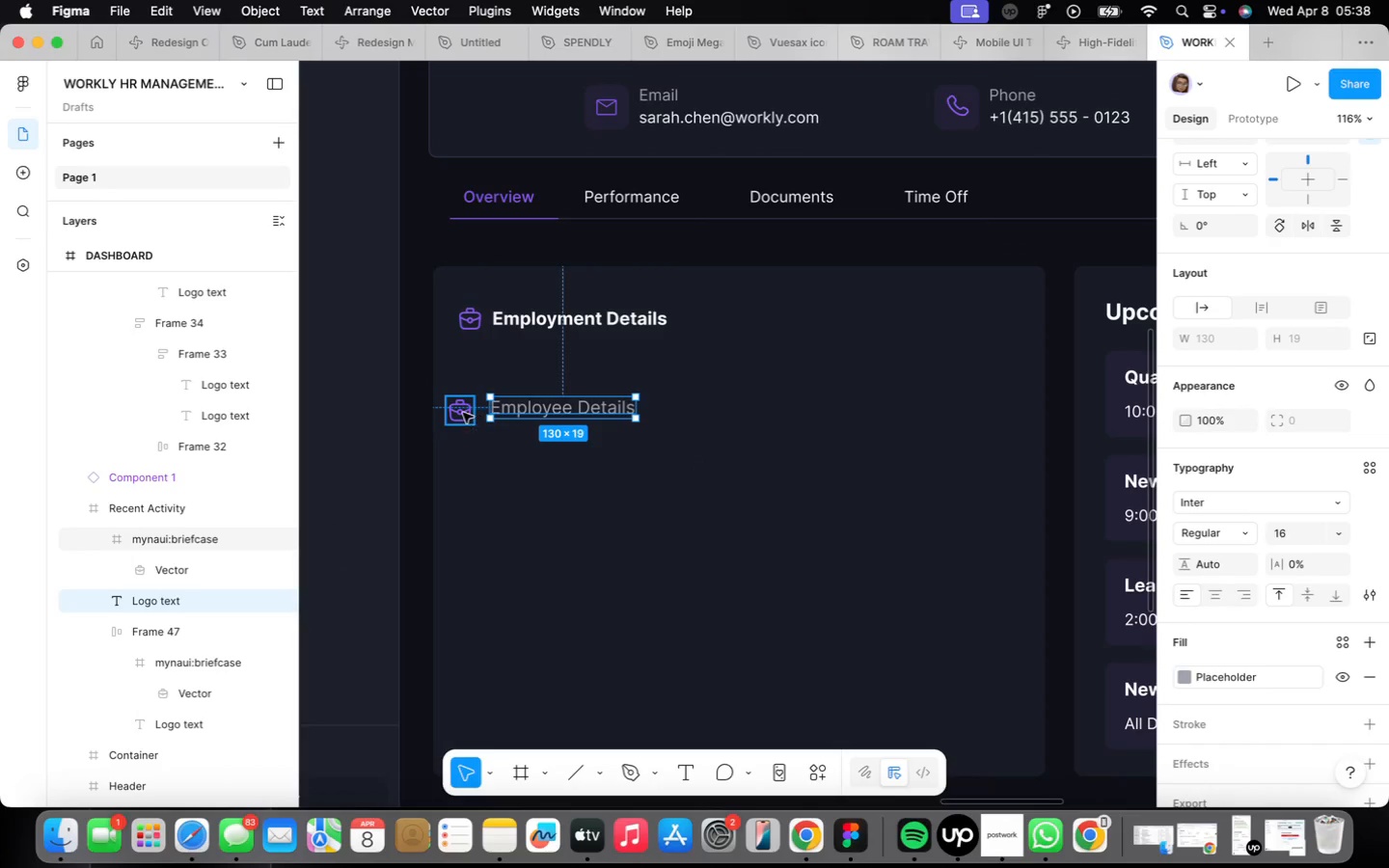 
hold_key(key=ShiftLeft, duration=0.38)
left_click([463, 413])
 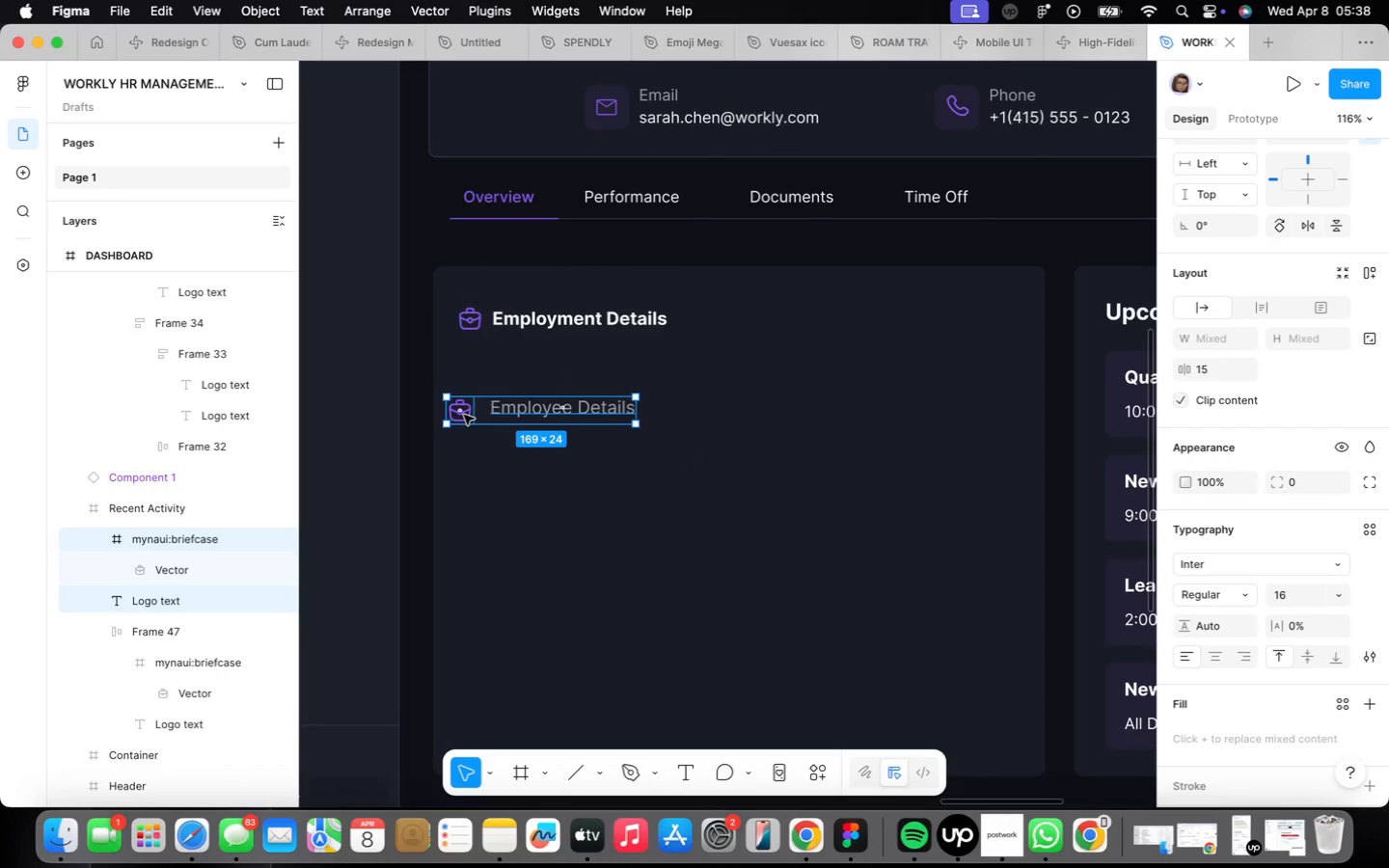 
key(Shift+A)
 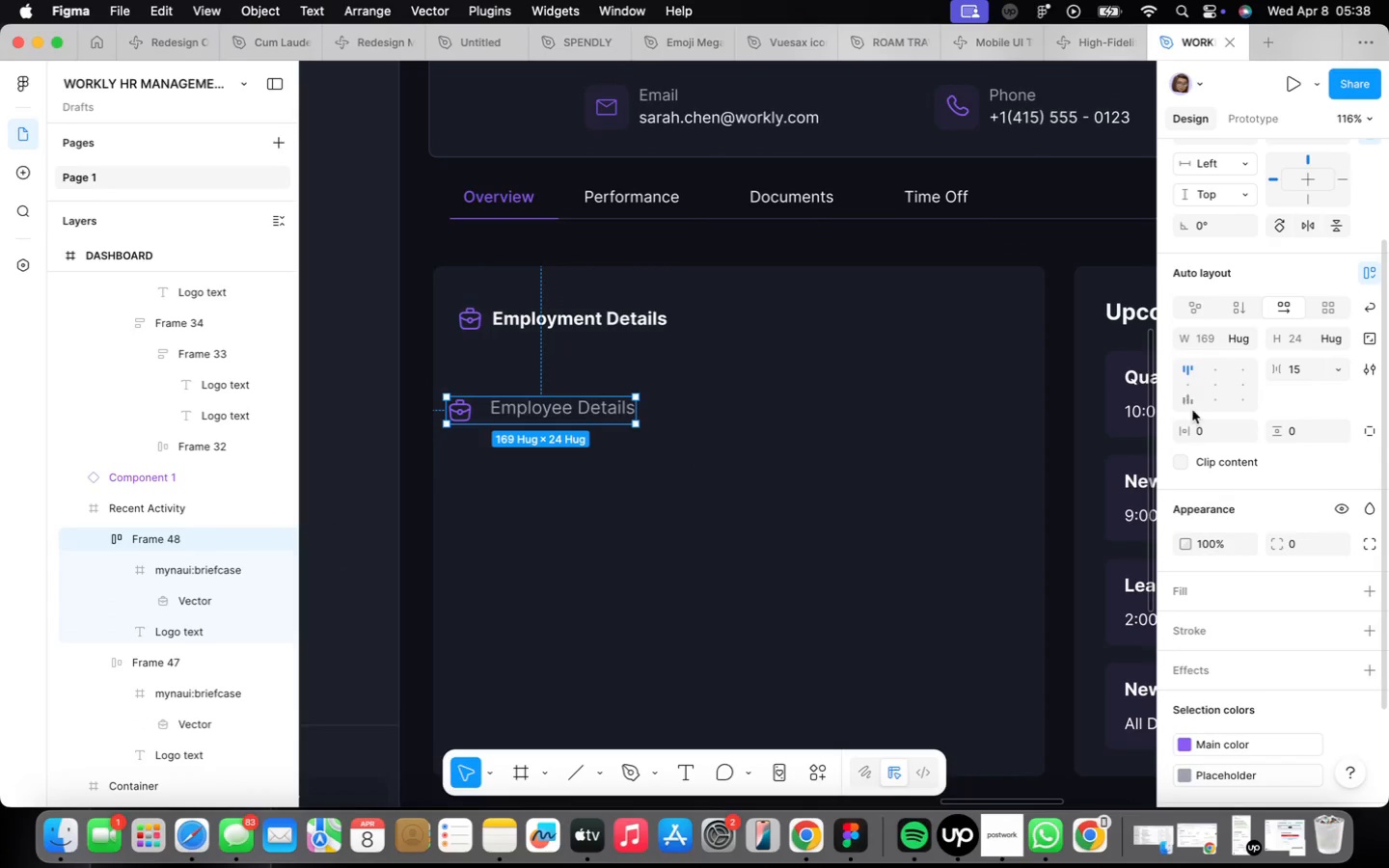 
left_click([1185, 380])
 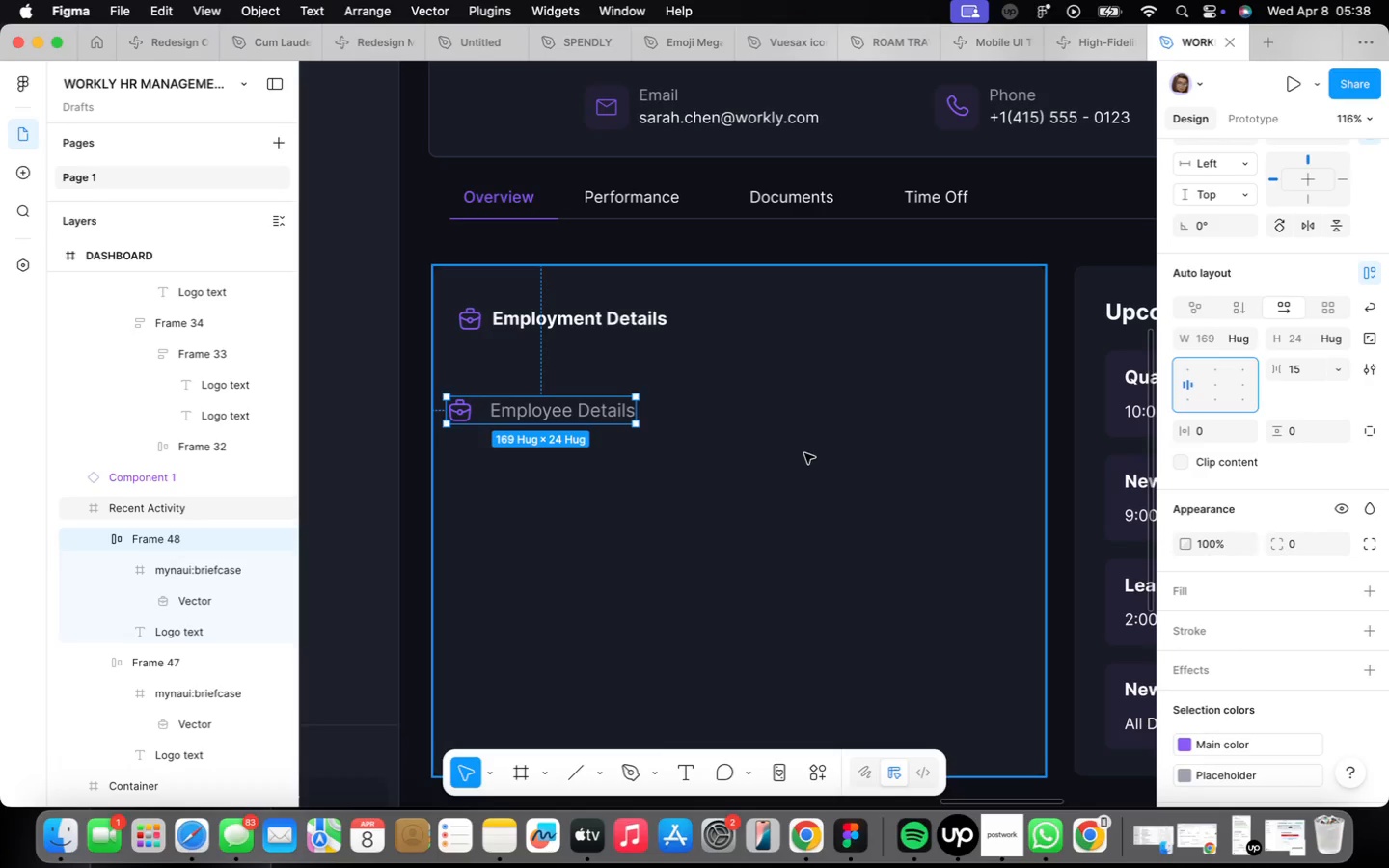 
wait(23.67)
 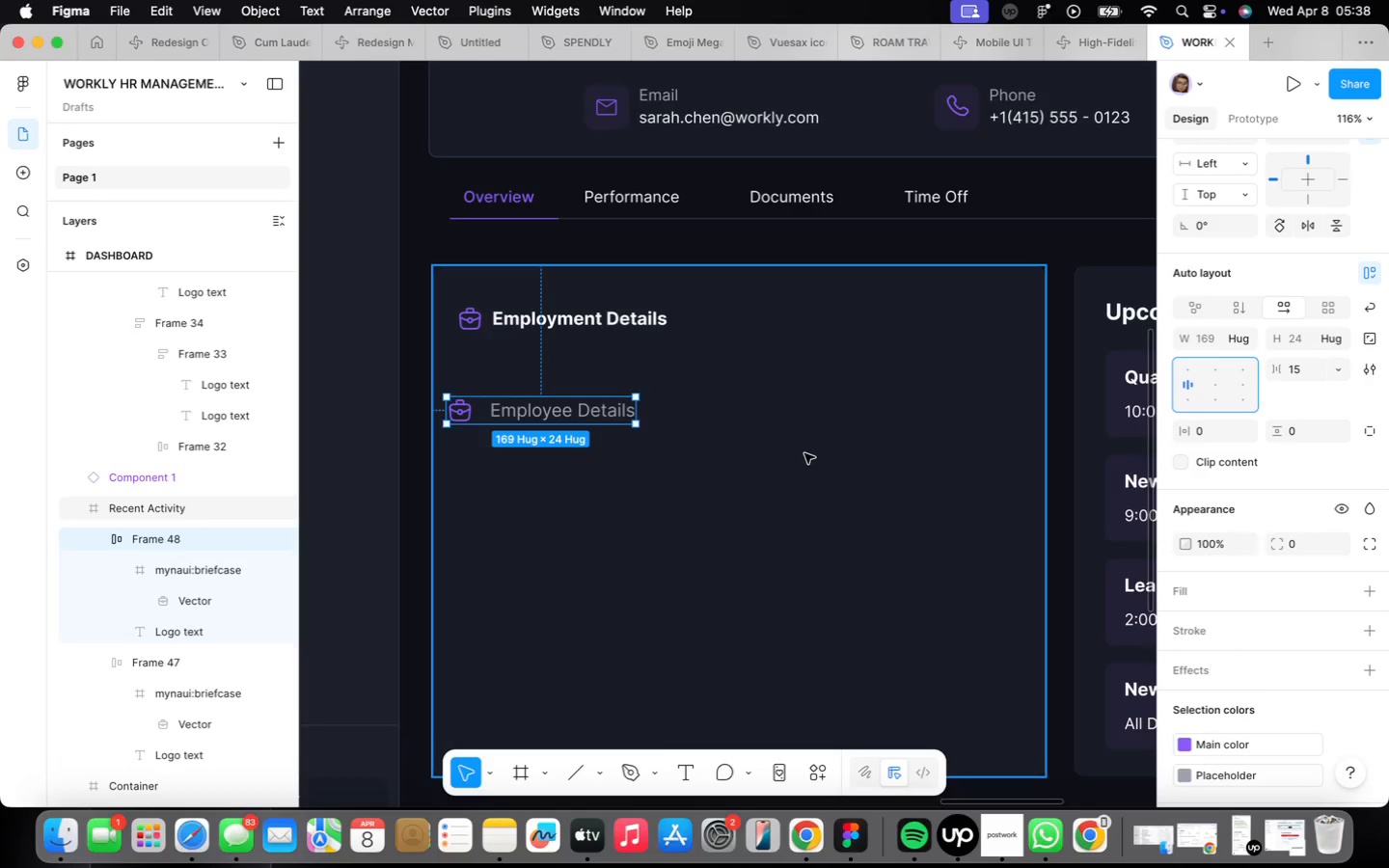 
double_click([585, 404])
 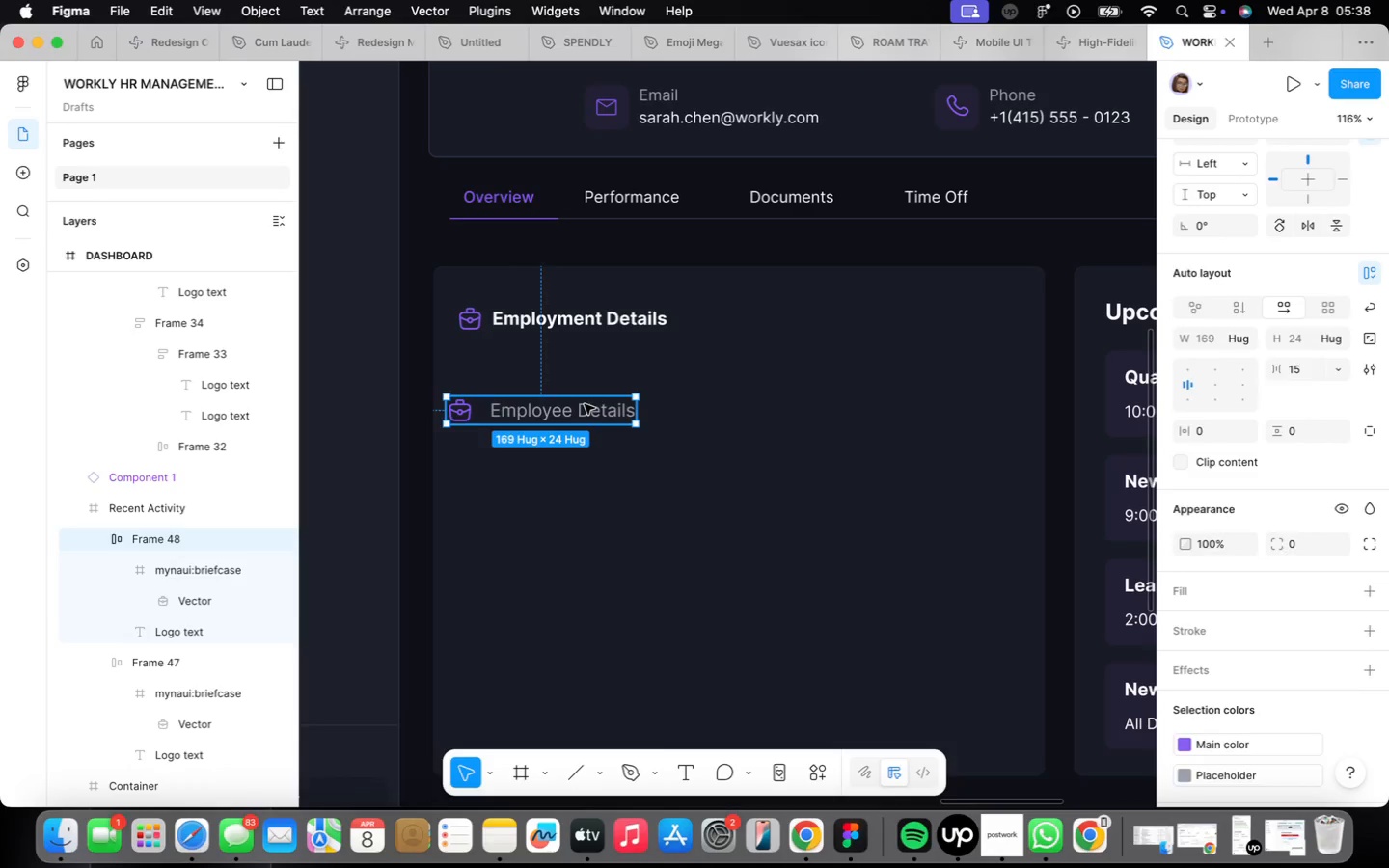 
triple_click([586, 404])
 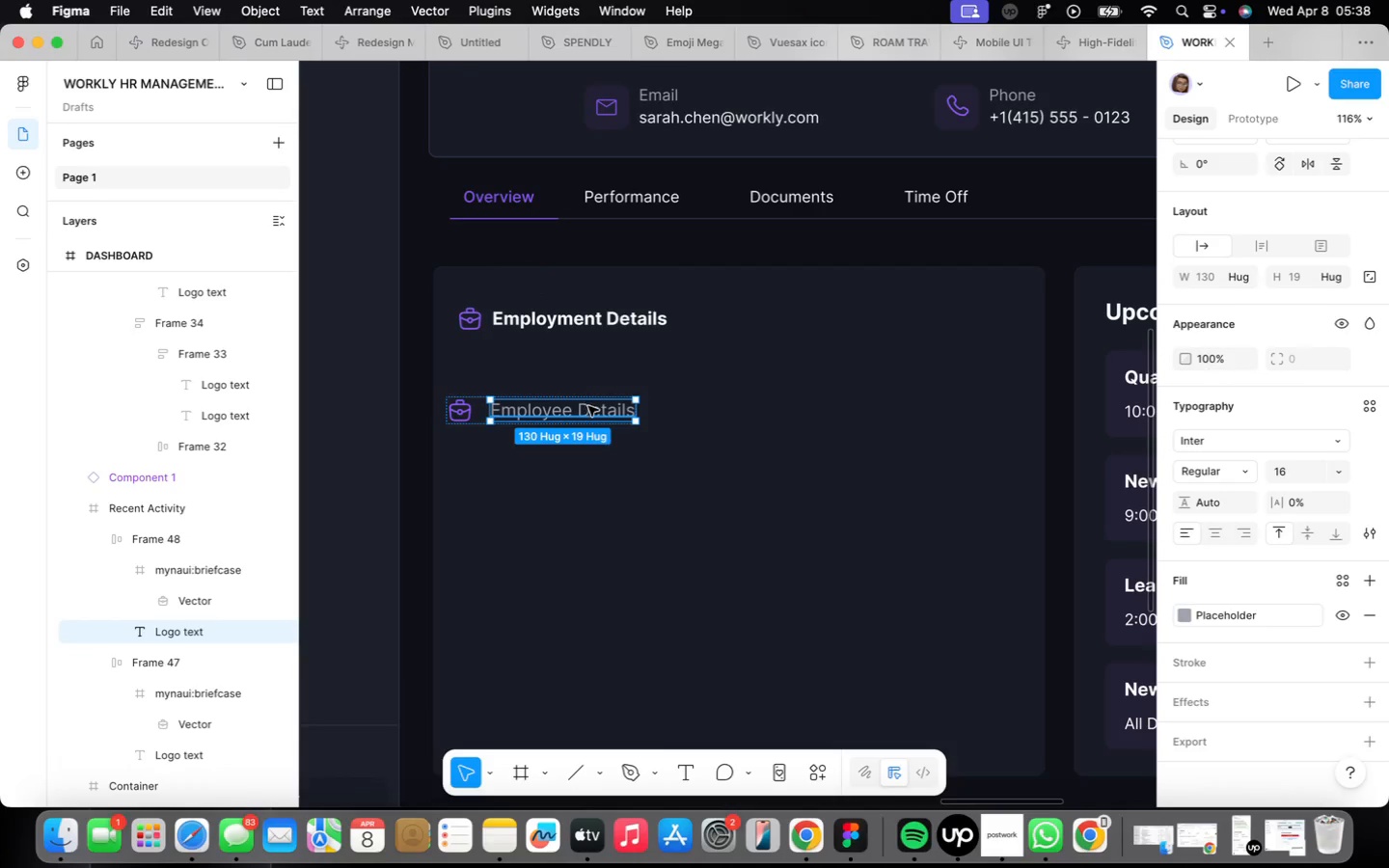 
triple_click([590, 408])
 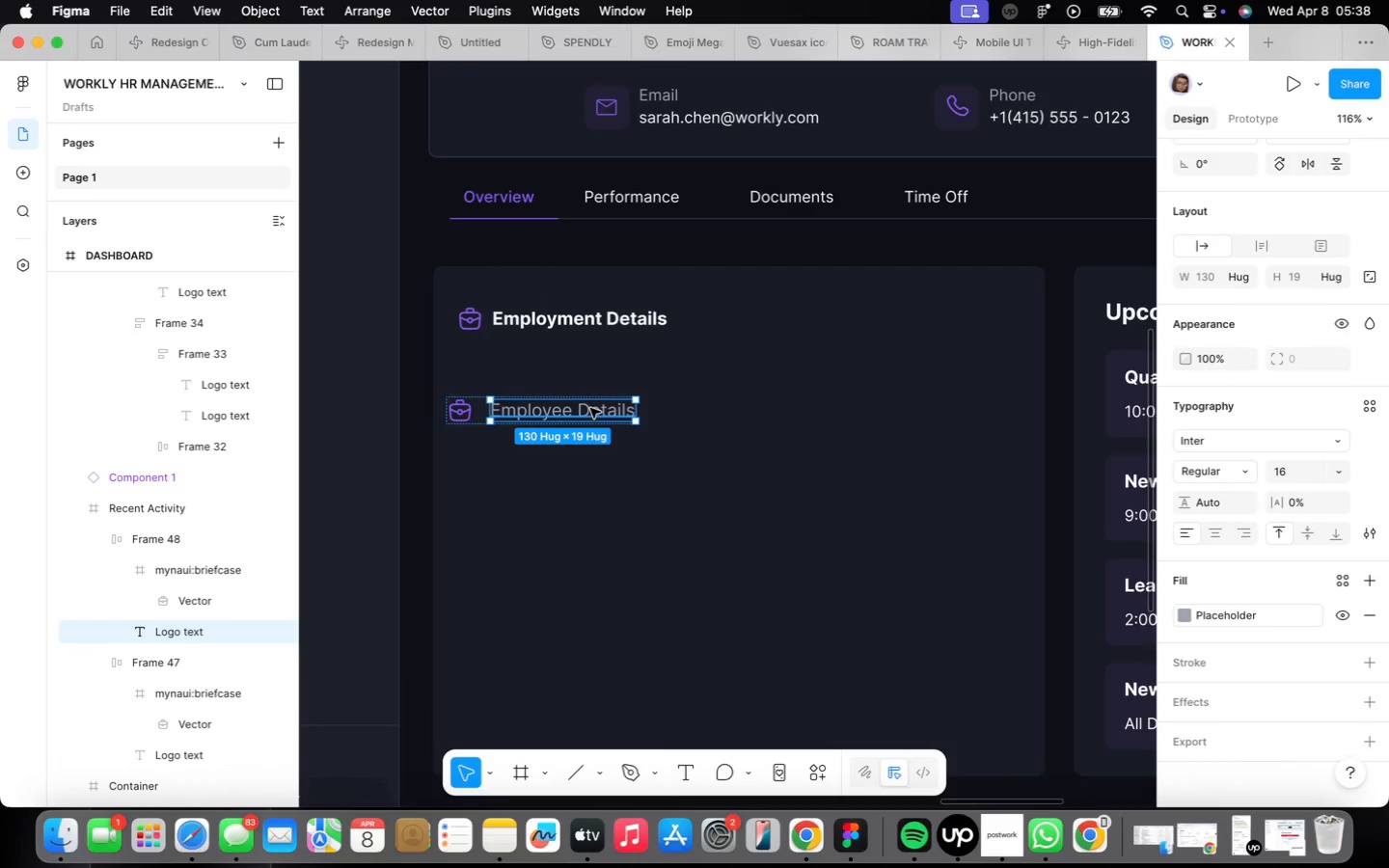 
triple_click([591, 408])
 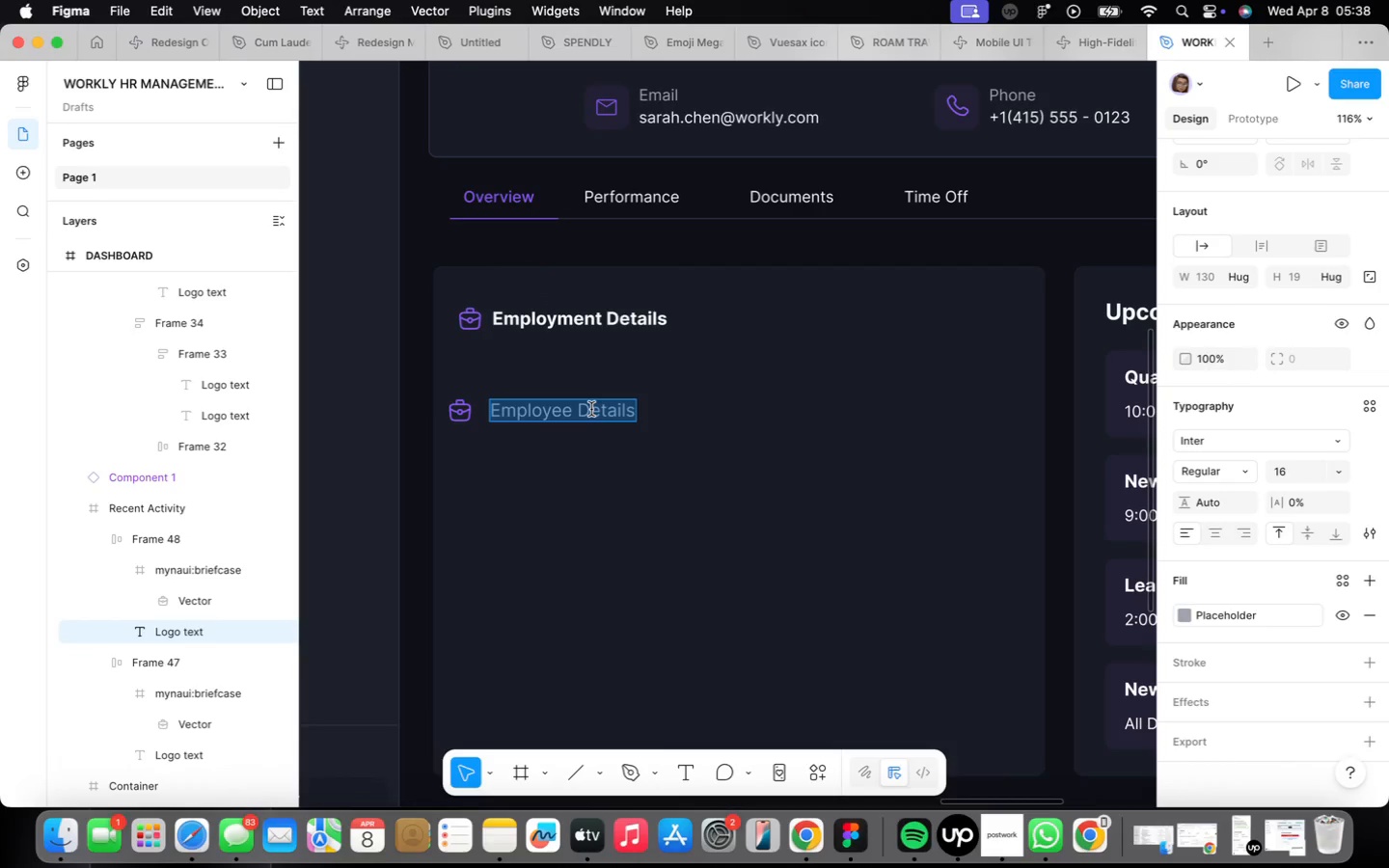 
triple_click([591, 409])
 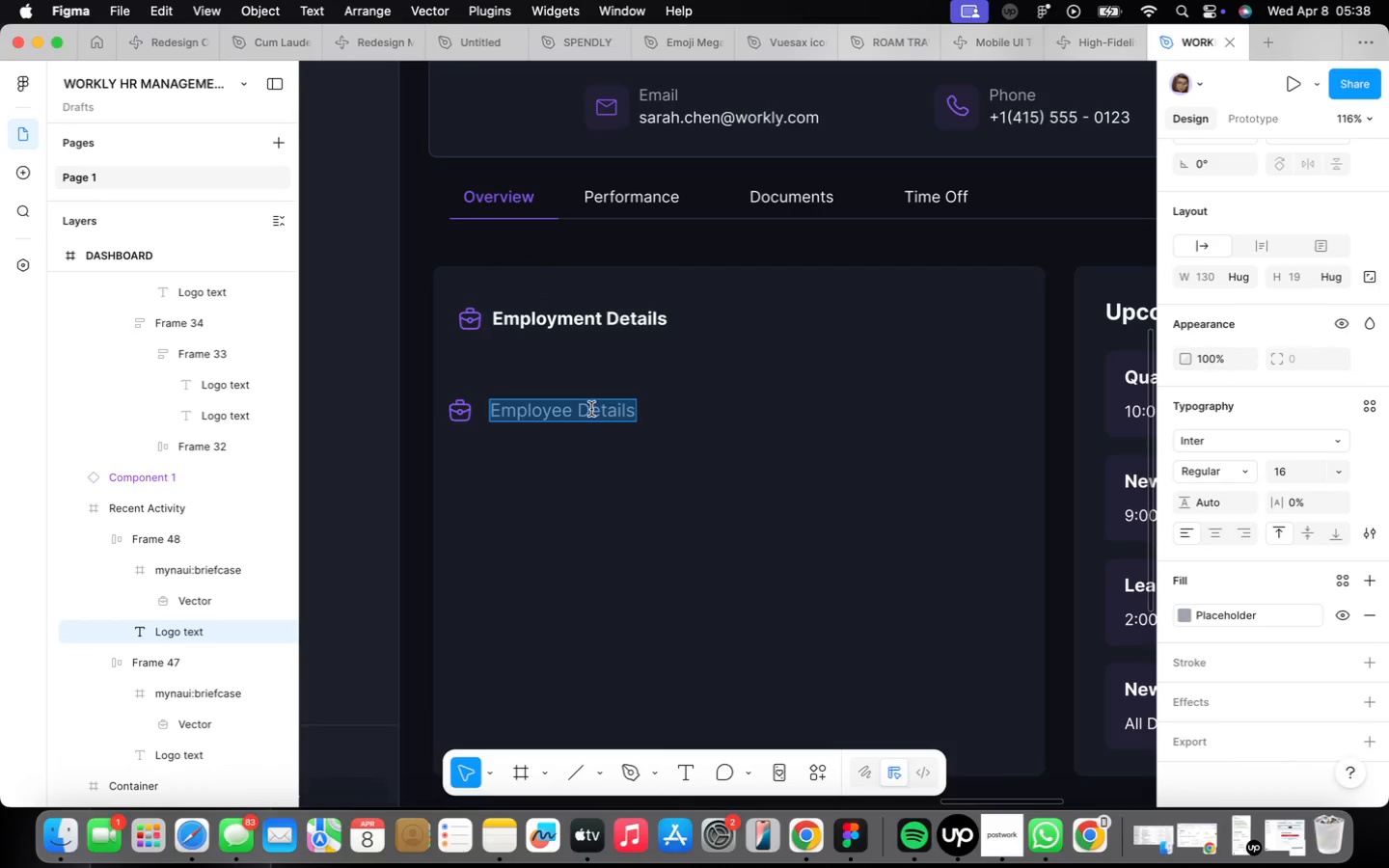 
triple_click([591, 409])
 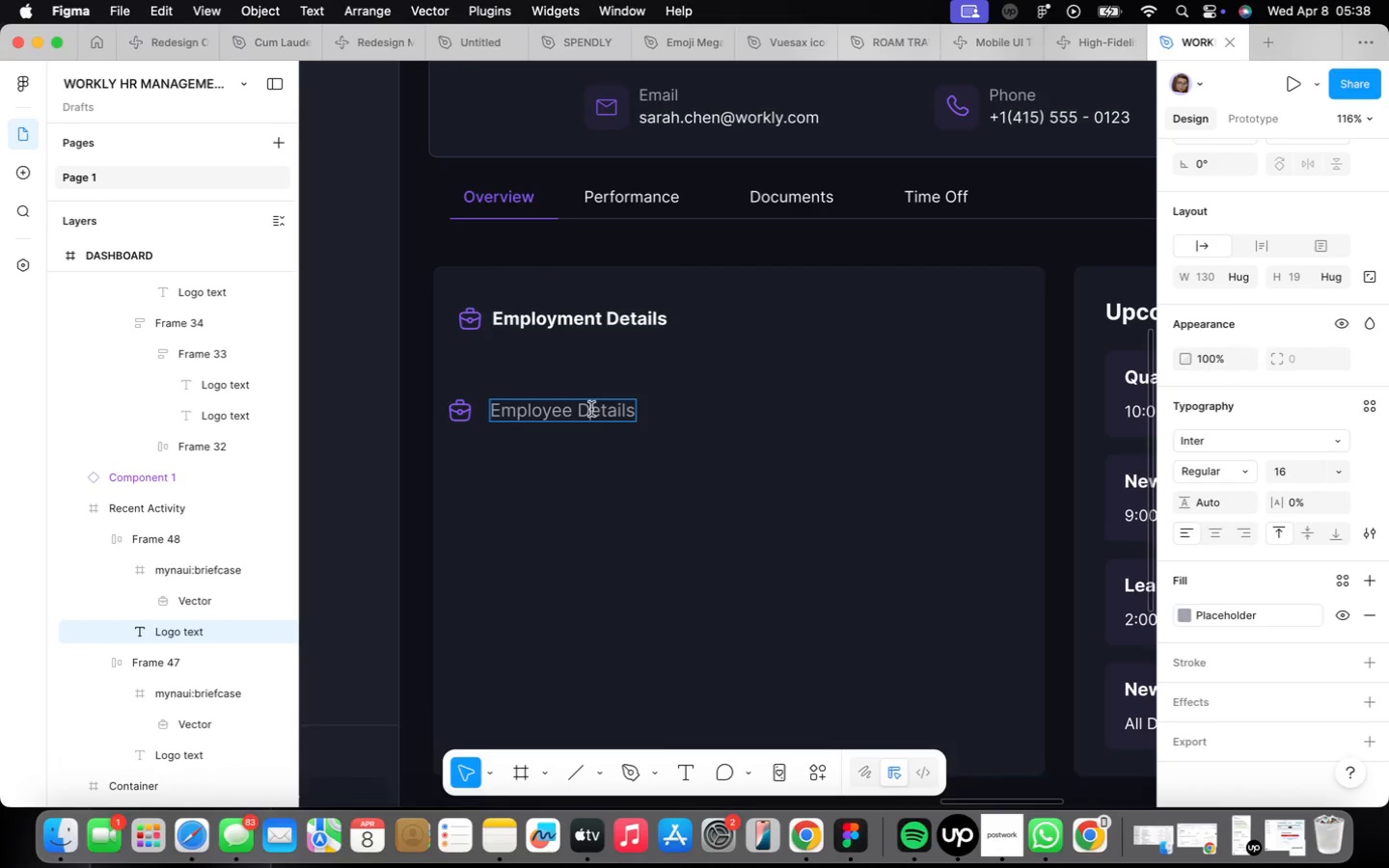 
triple_click([591, 409])
 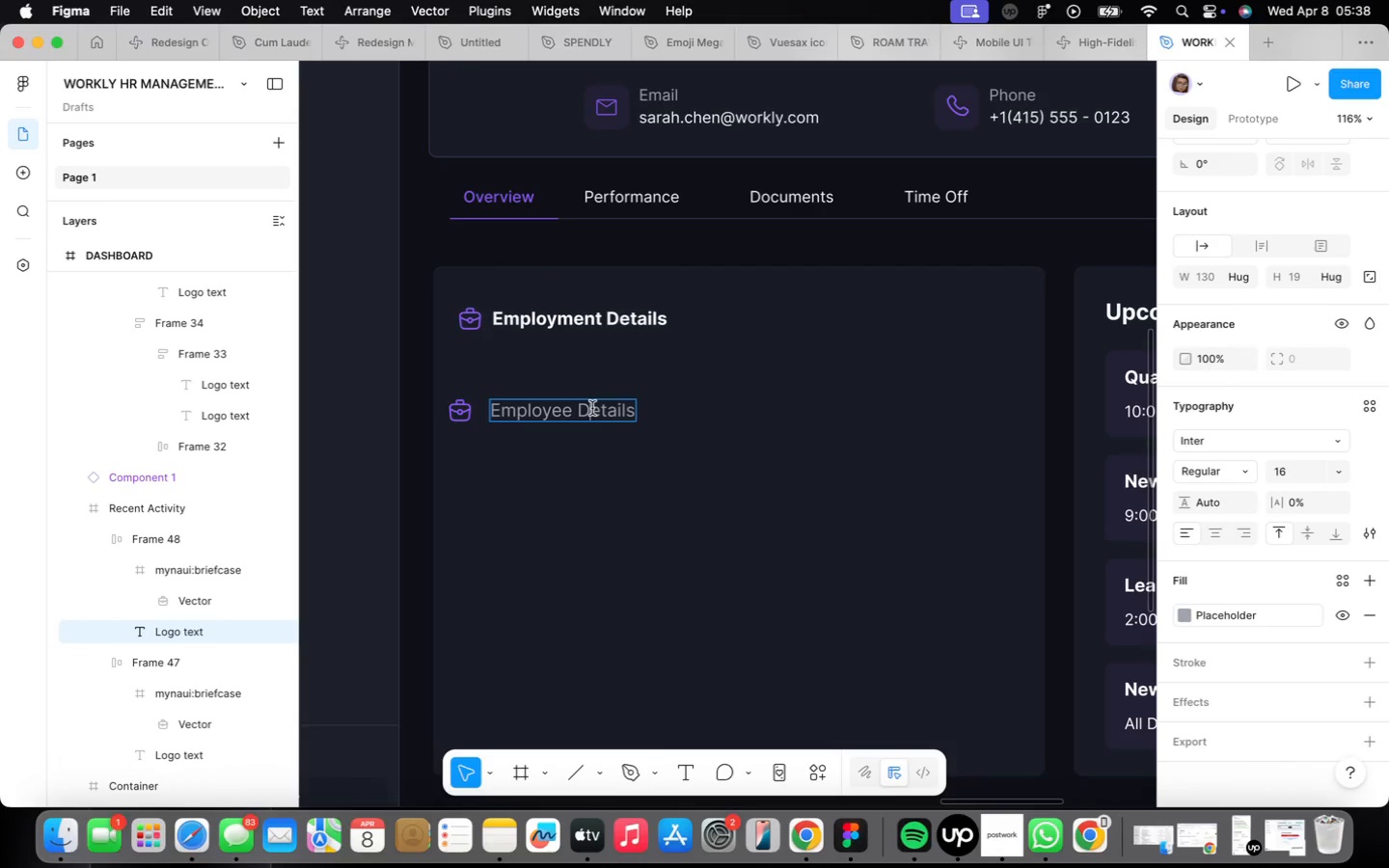 
triple_click([592, 407])
 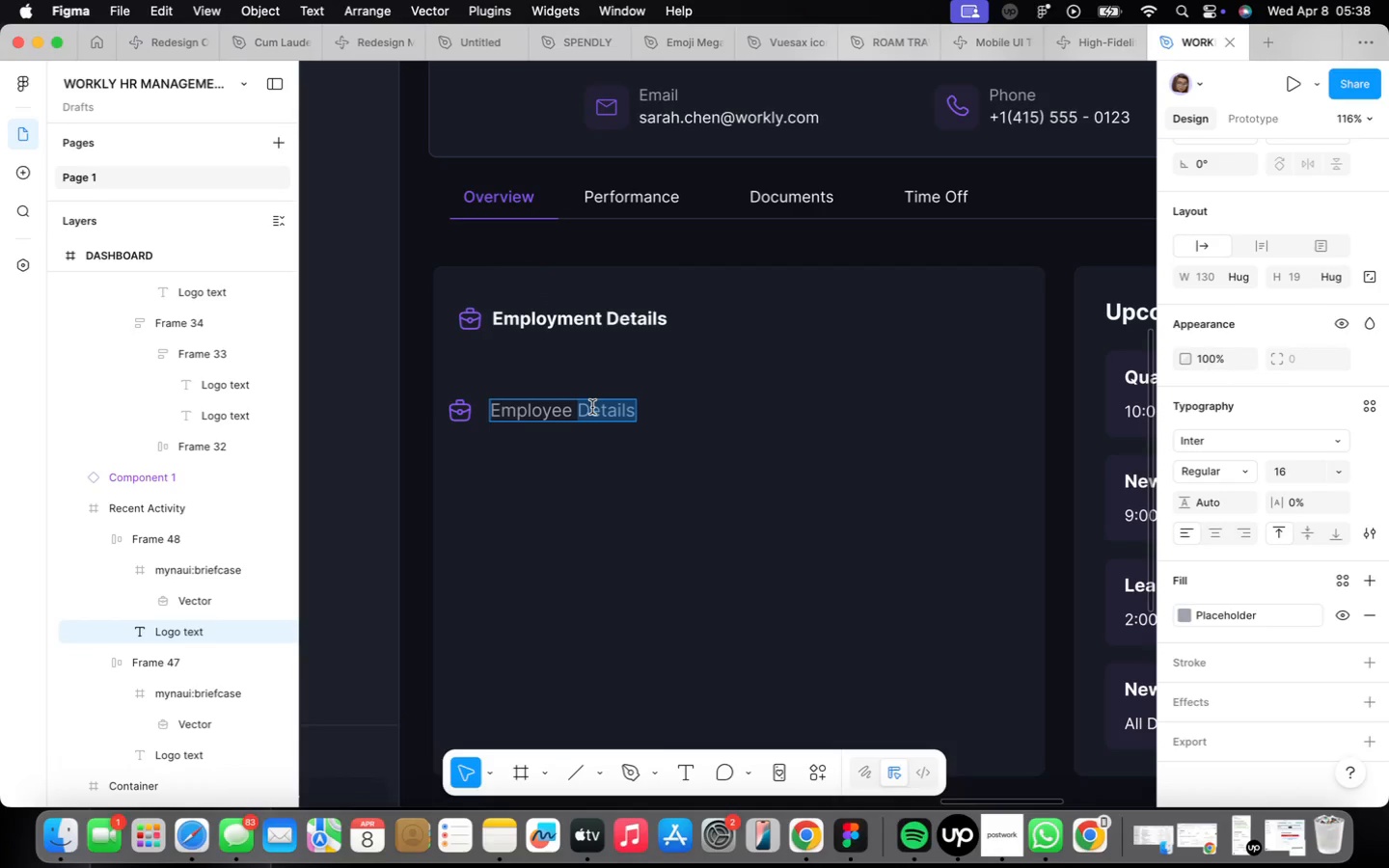 
type(ID)
 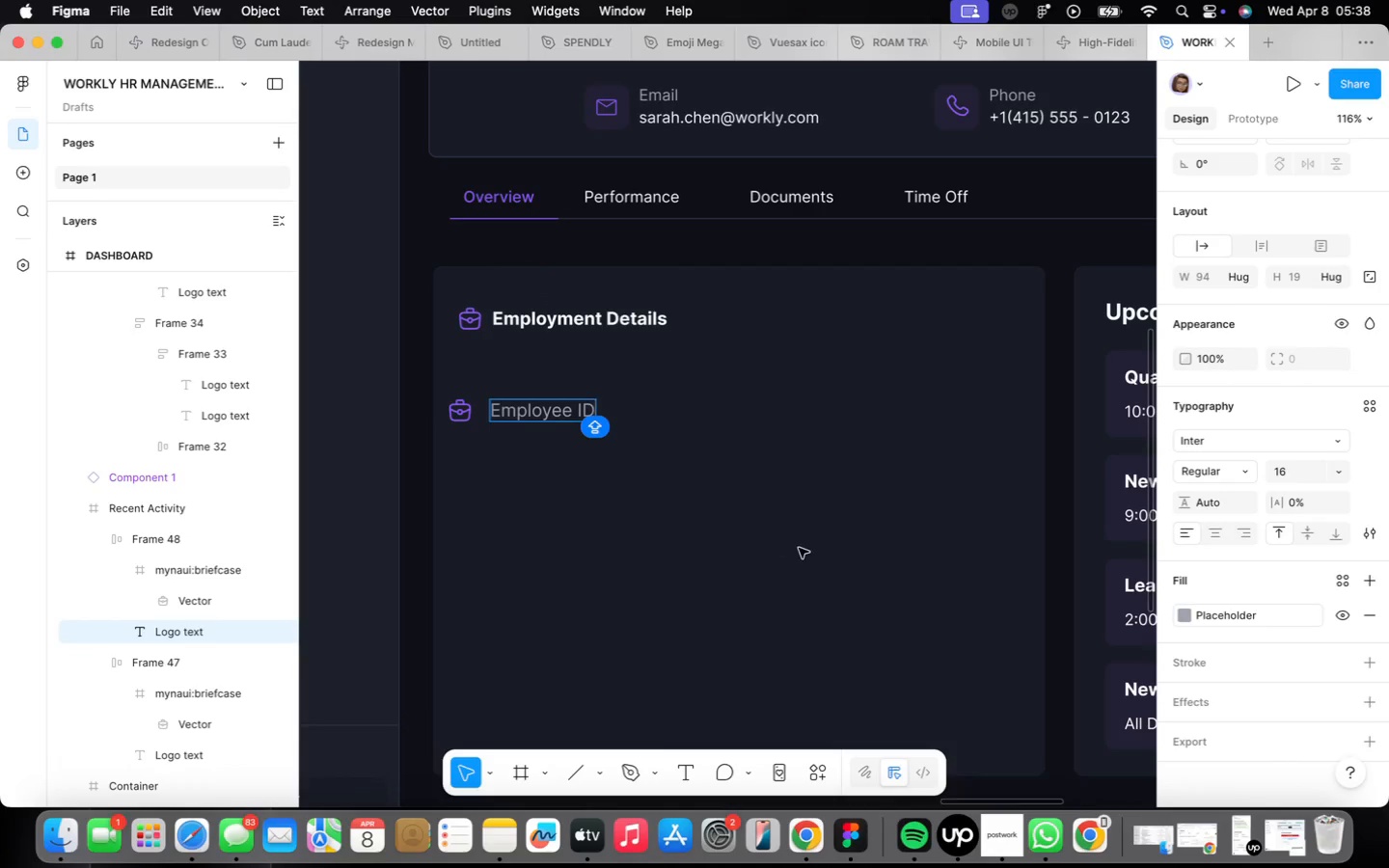 
double_click([801, 547])
 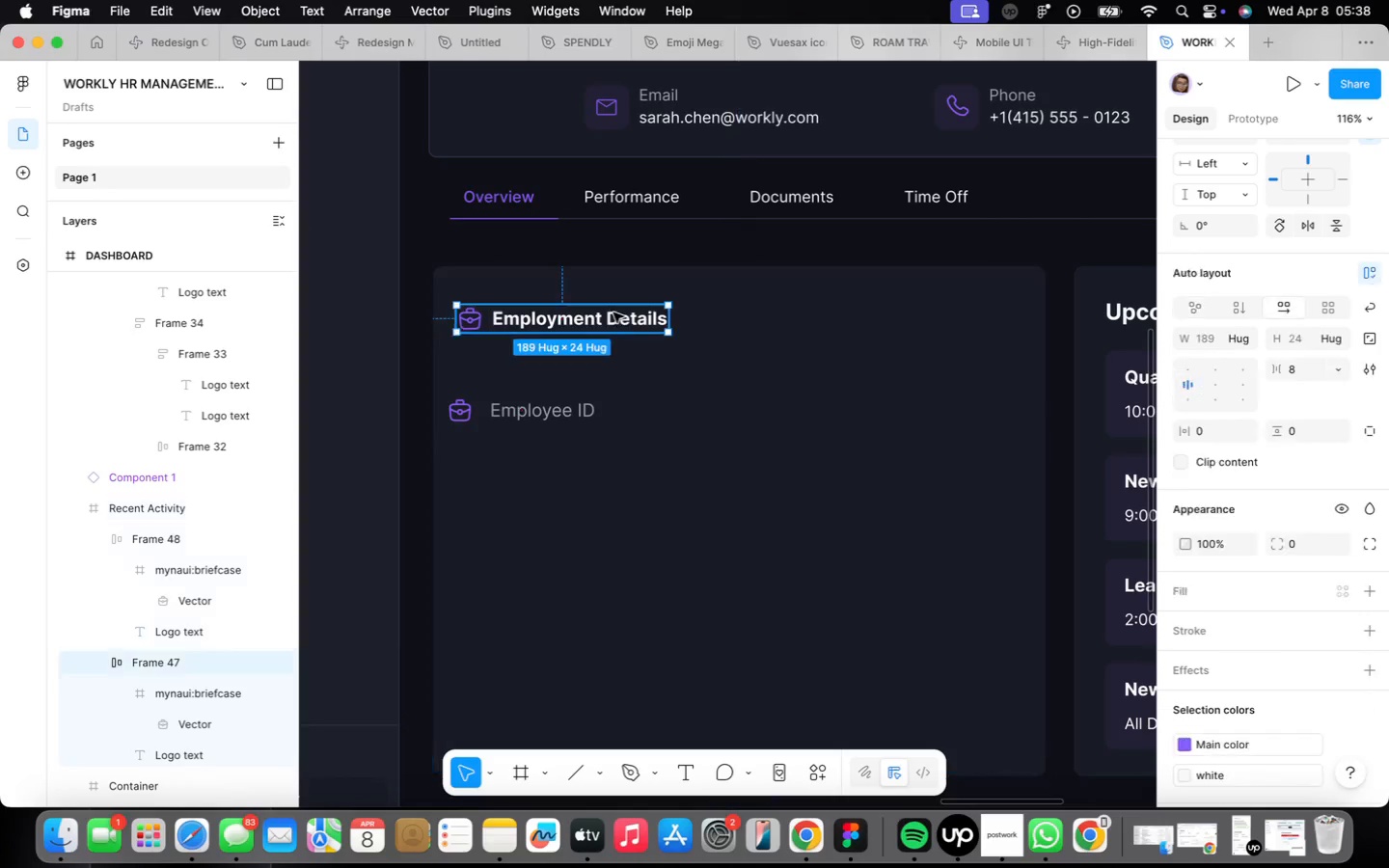 
hold_key(key=OptionLeft, duration=1.39)
left_click_drag(start_coordinate=[612, 314], to_coordinate=[976, 403])
 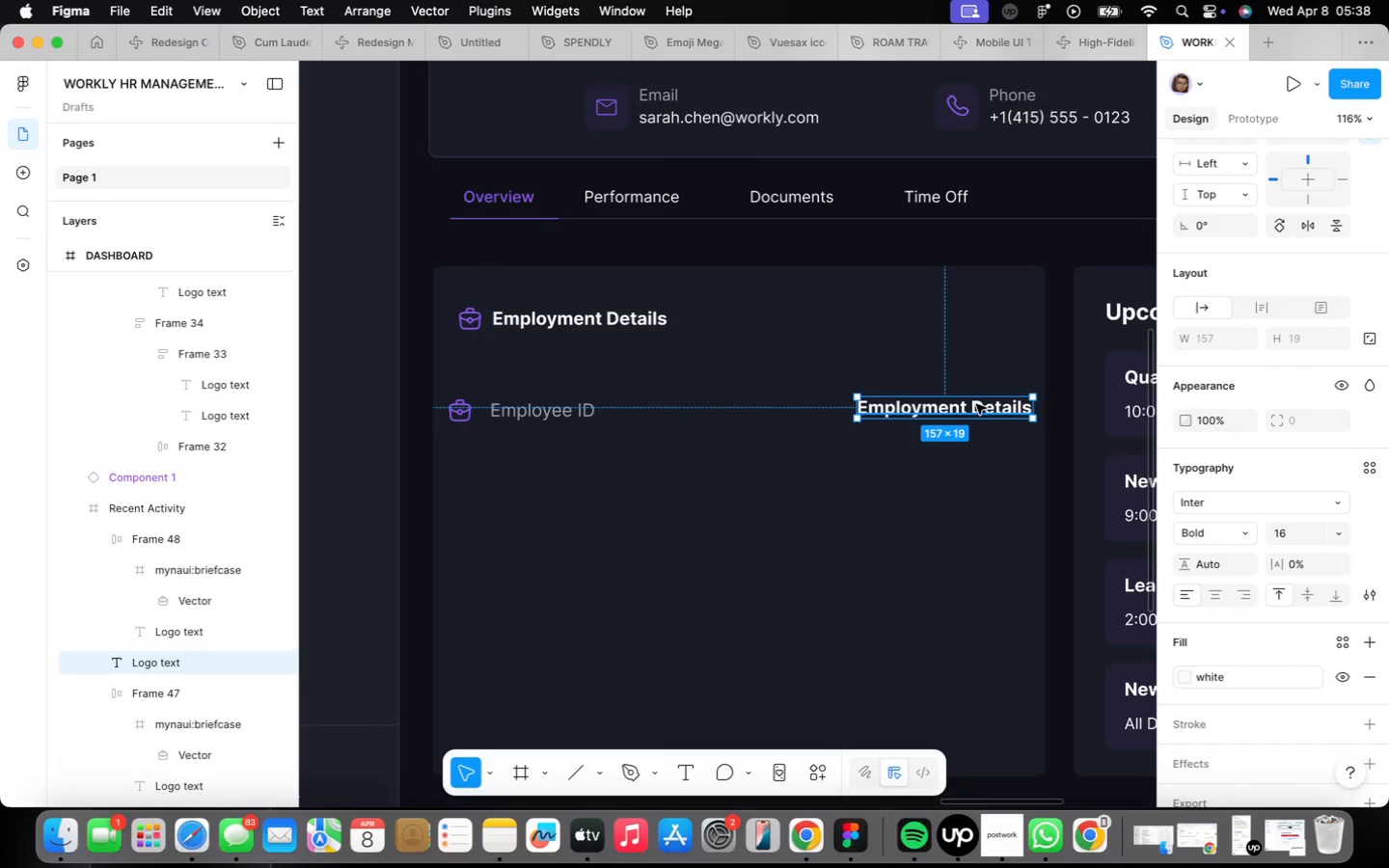 
double_click([976, 404])
 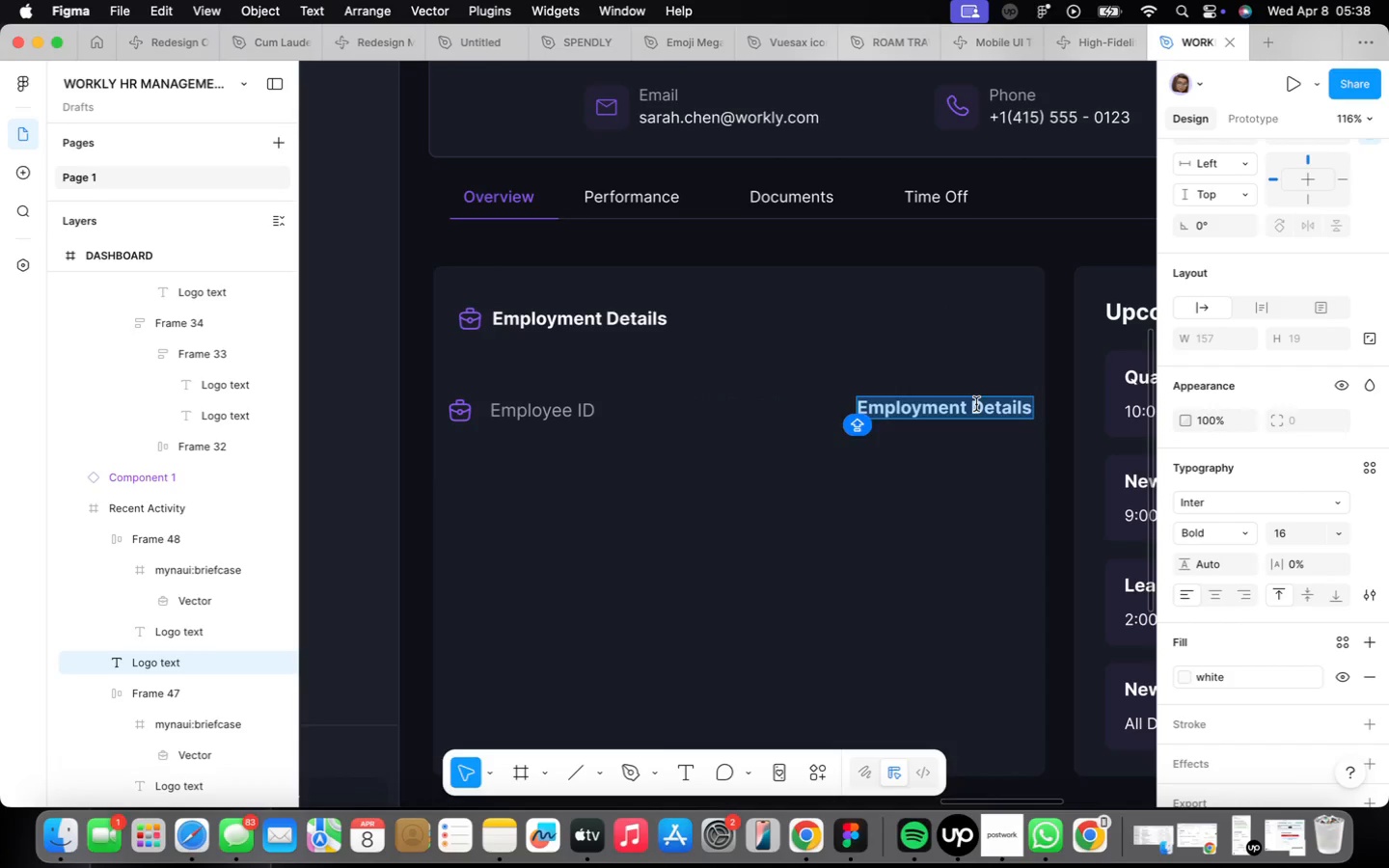 
type(EMP-0001)